 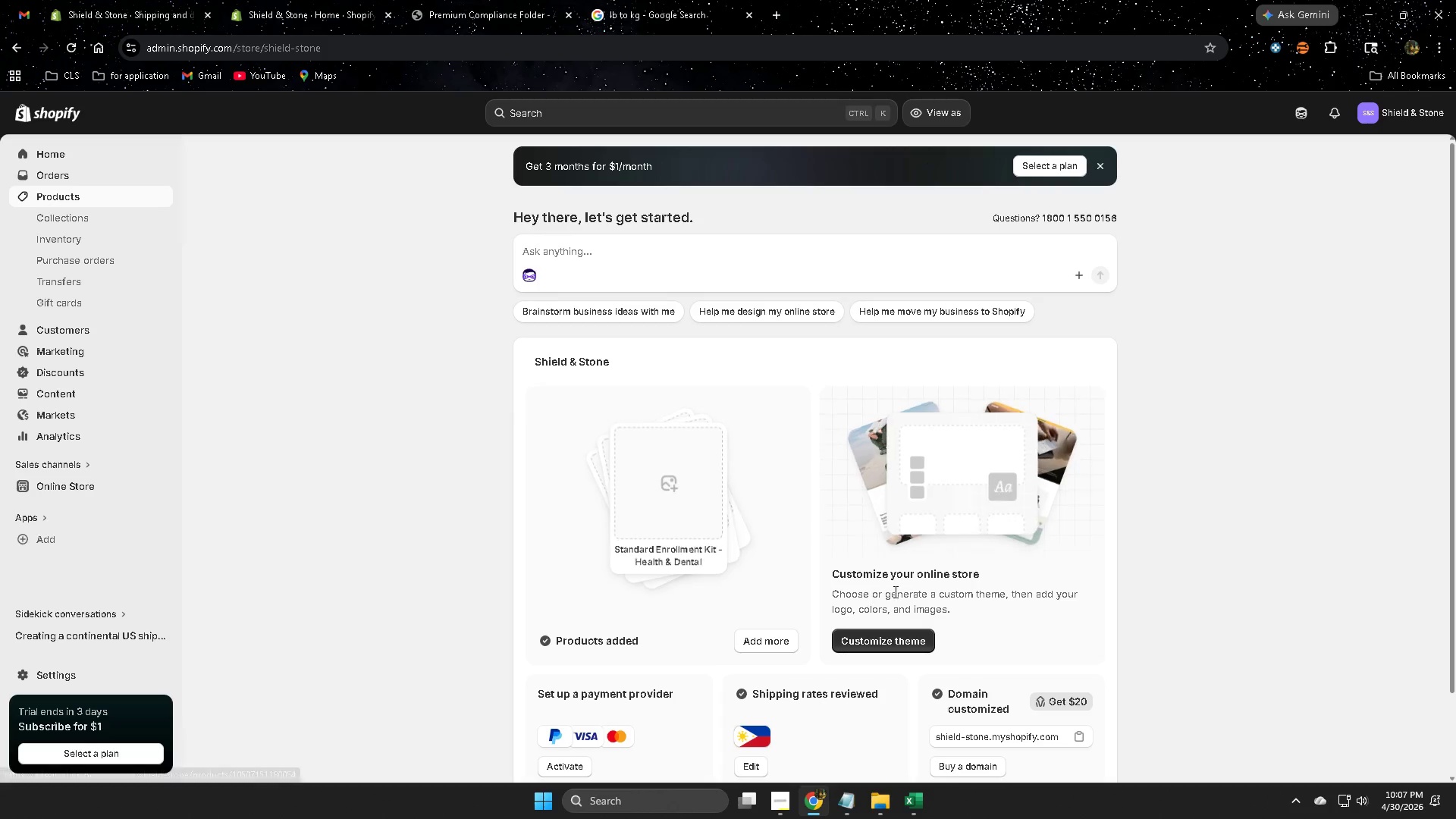 
left_click([513, 262])
 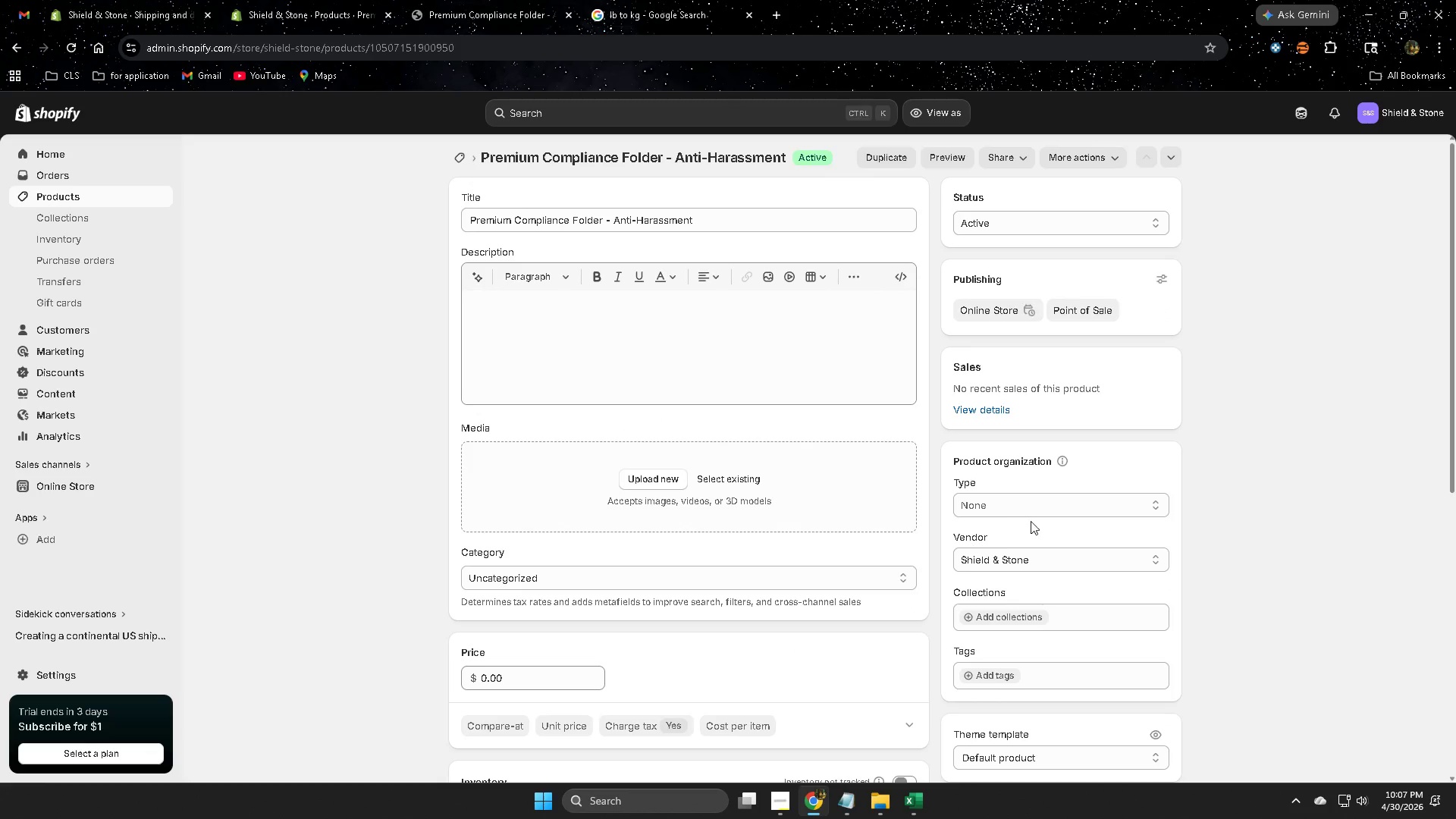 
scroll: coordinate [1236, 558], scroll_direction: down, amount: 7.0
 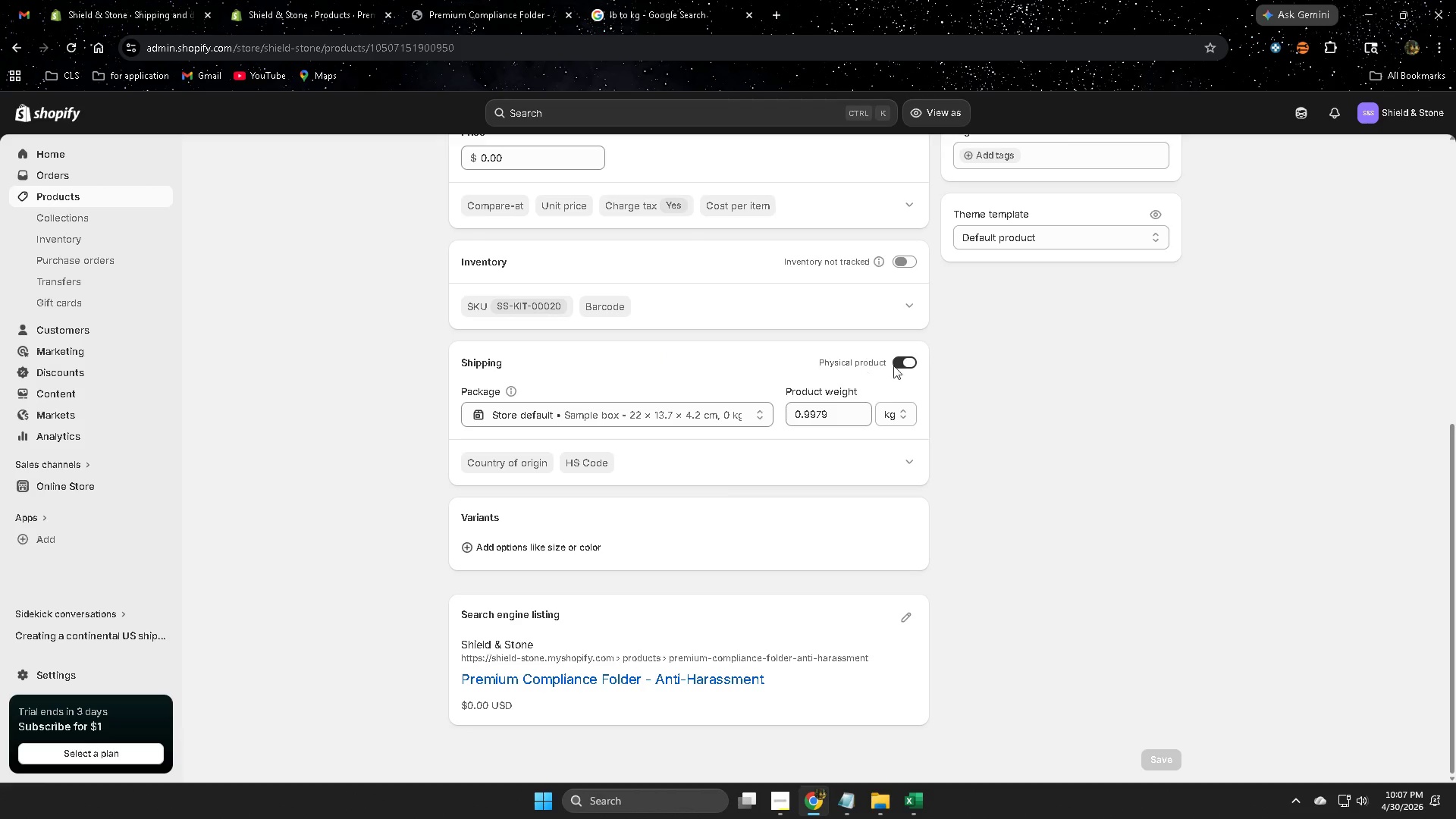 
scroll: coordinate [1097, 542], scroll_direction: up, amount: 4.0
 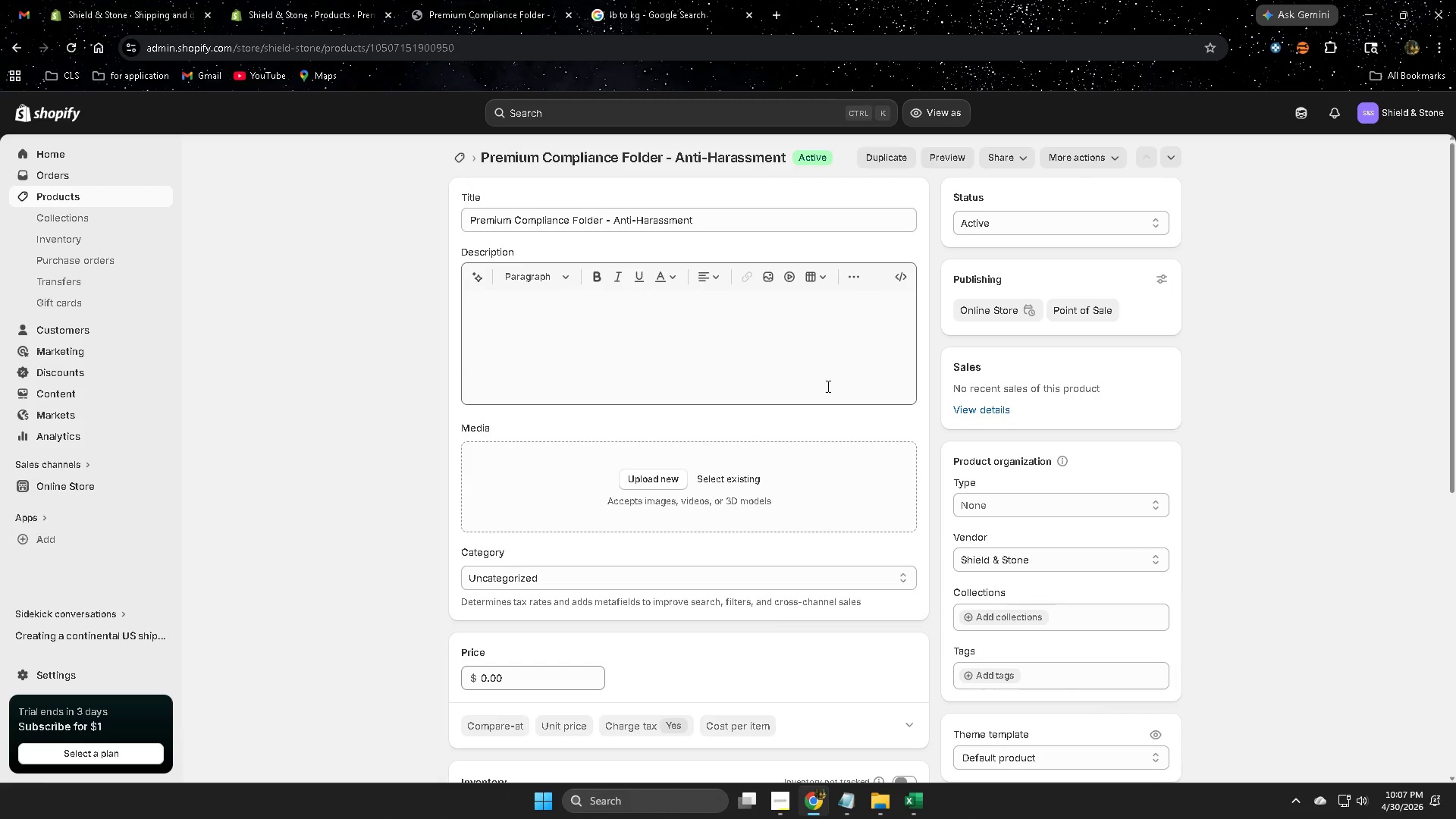 
scroll: coordinate [576, 641], scroll_direction: down, amount: 2.0
 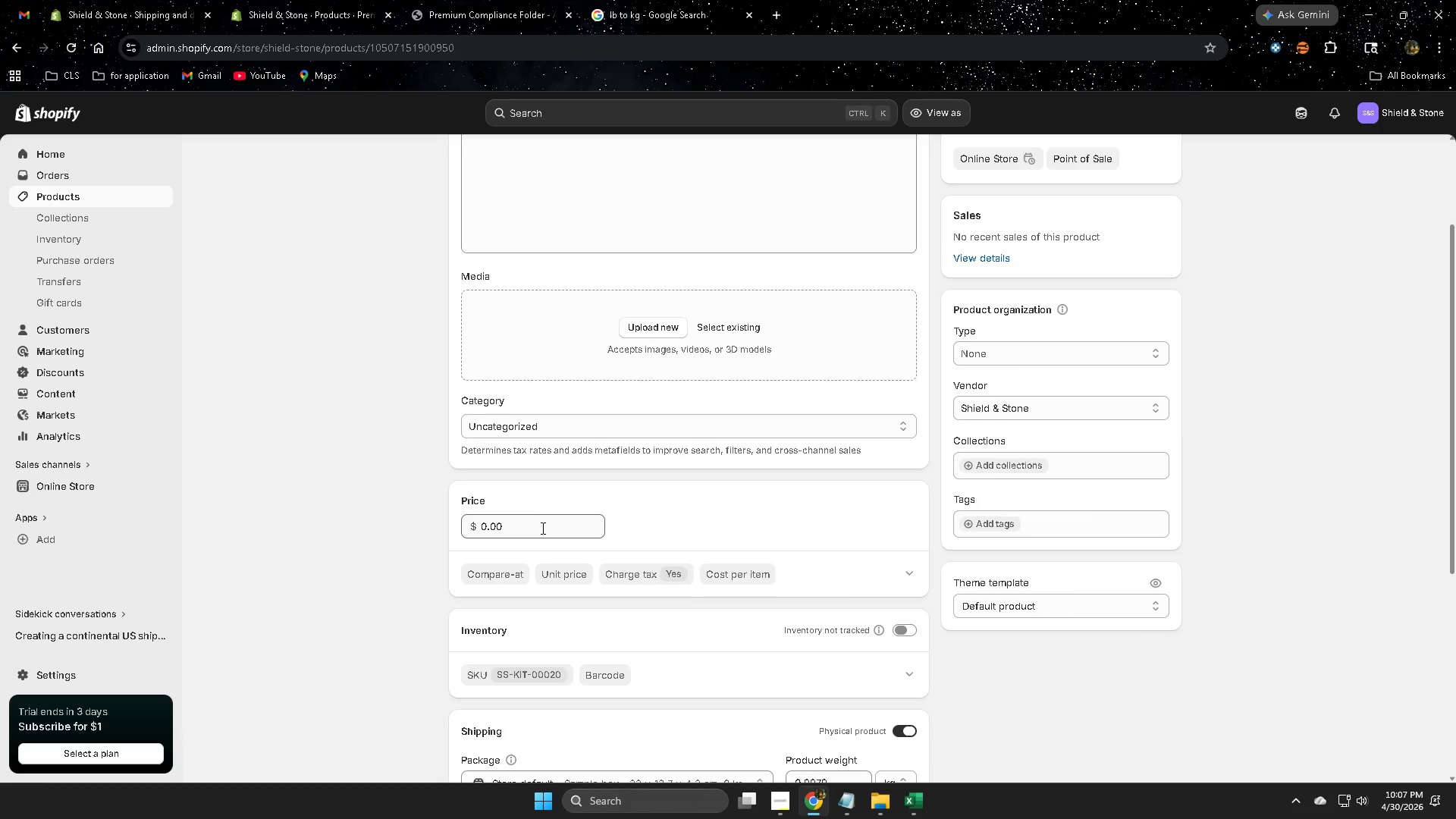 
scroll: coordinate [532, 541], scroll_direction: up, amount: 2.0
 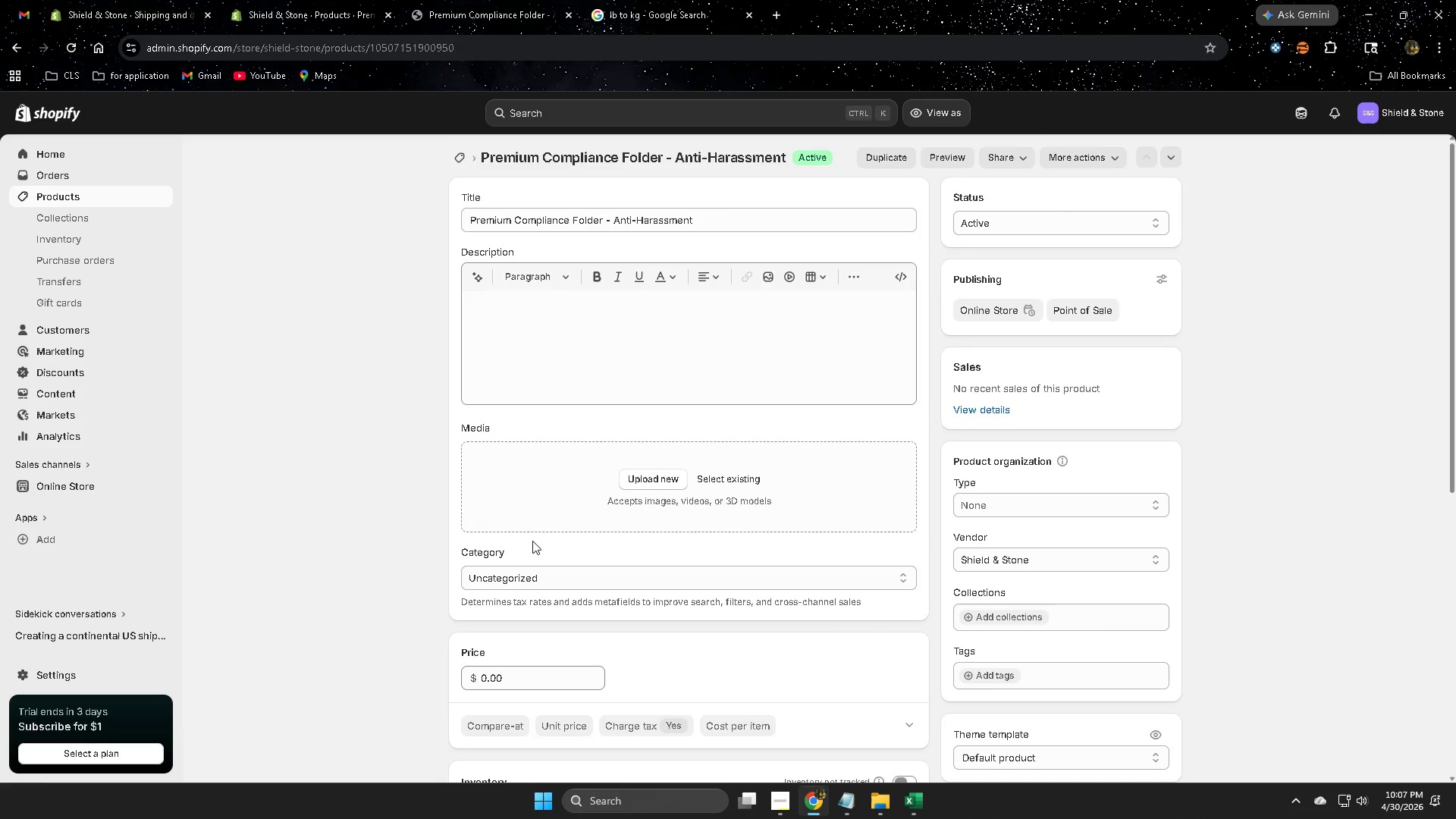 
scroll: coordinate [532, 541], scroll_direction: down, amount: 5.0
 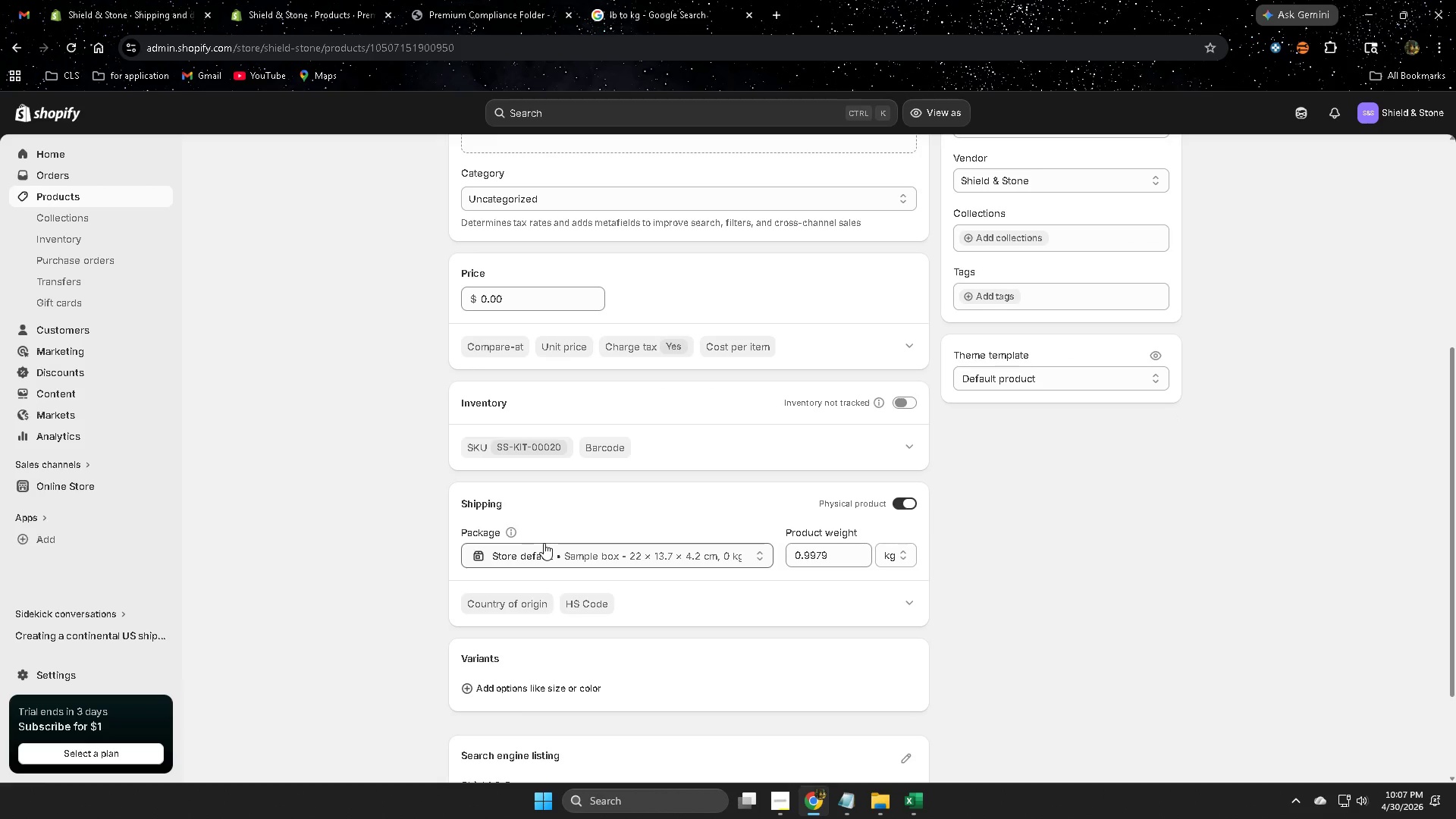 
scroll: coordinate [544, 543], scroll_direction: up, amount: 6.0
 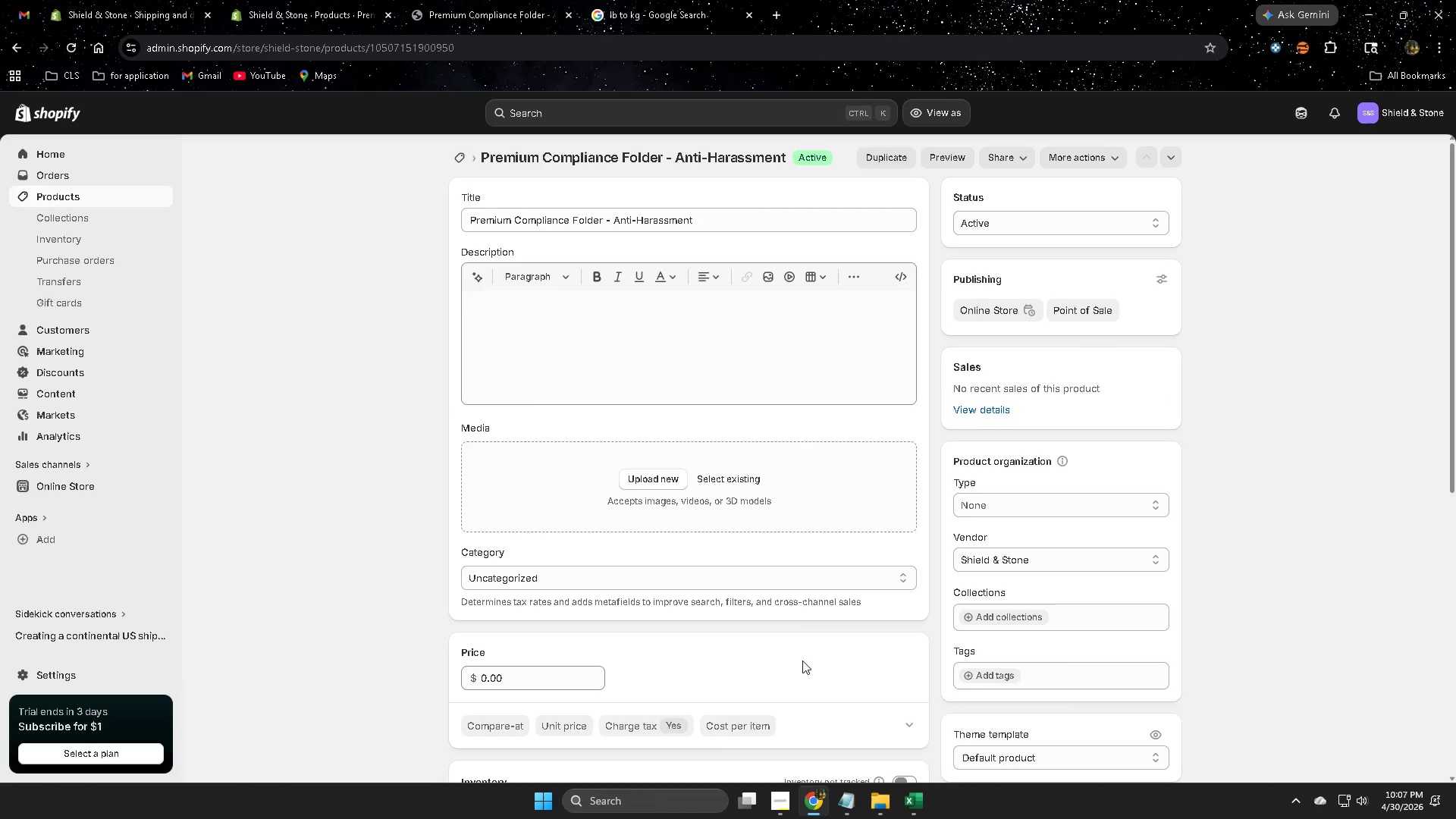 
left_click([910, 801])
 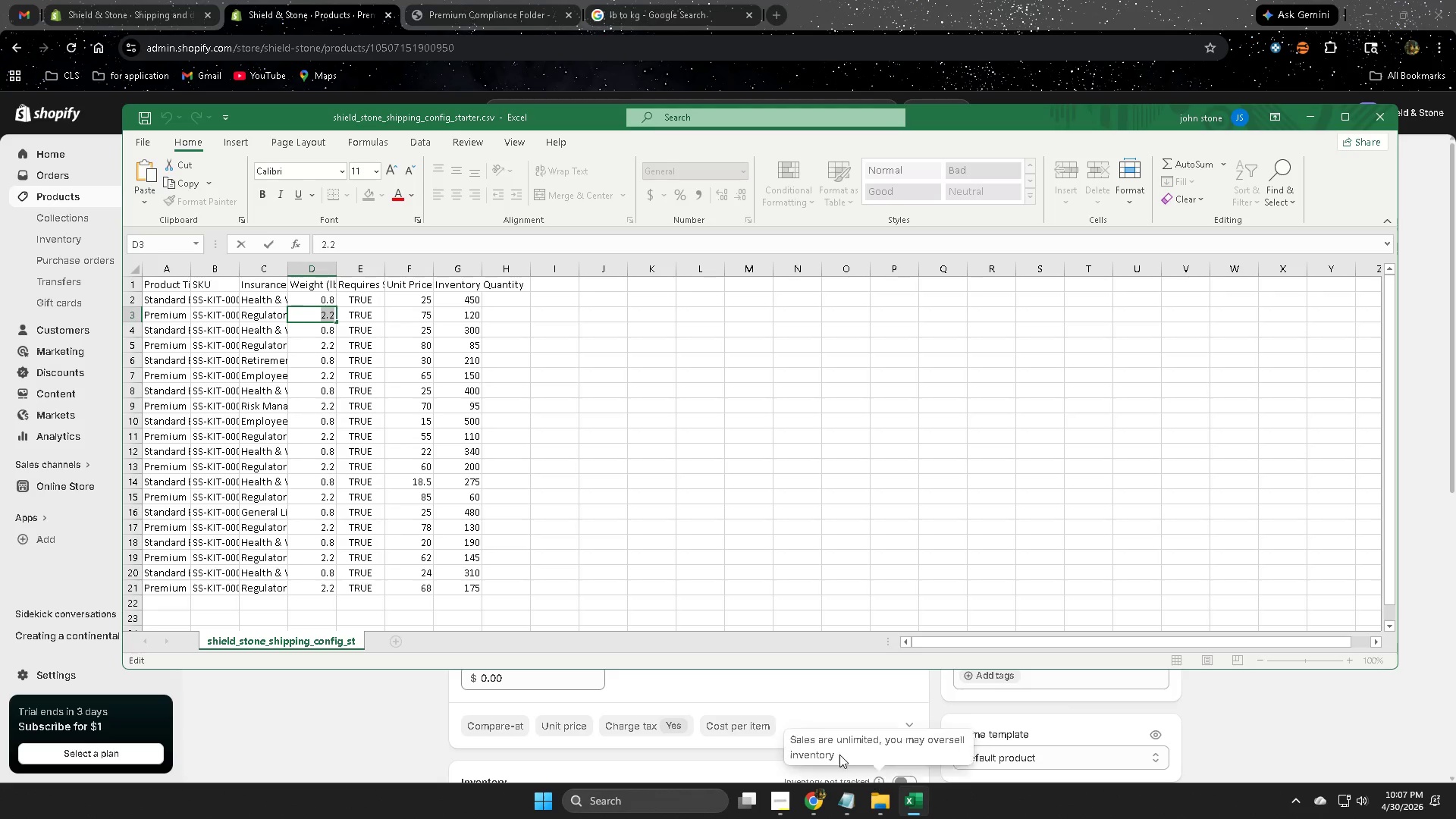 
left_click([667, 529])
 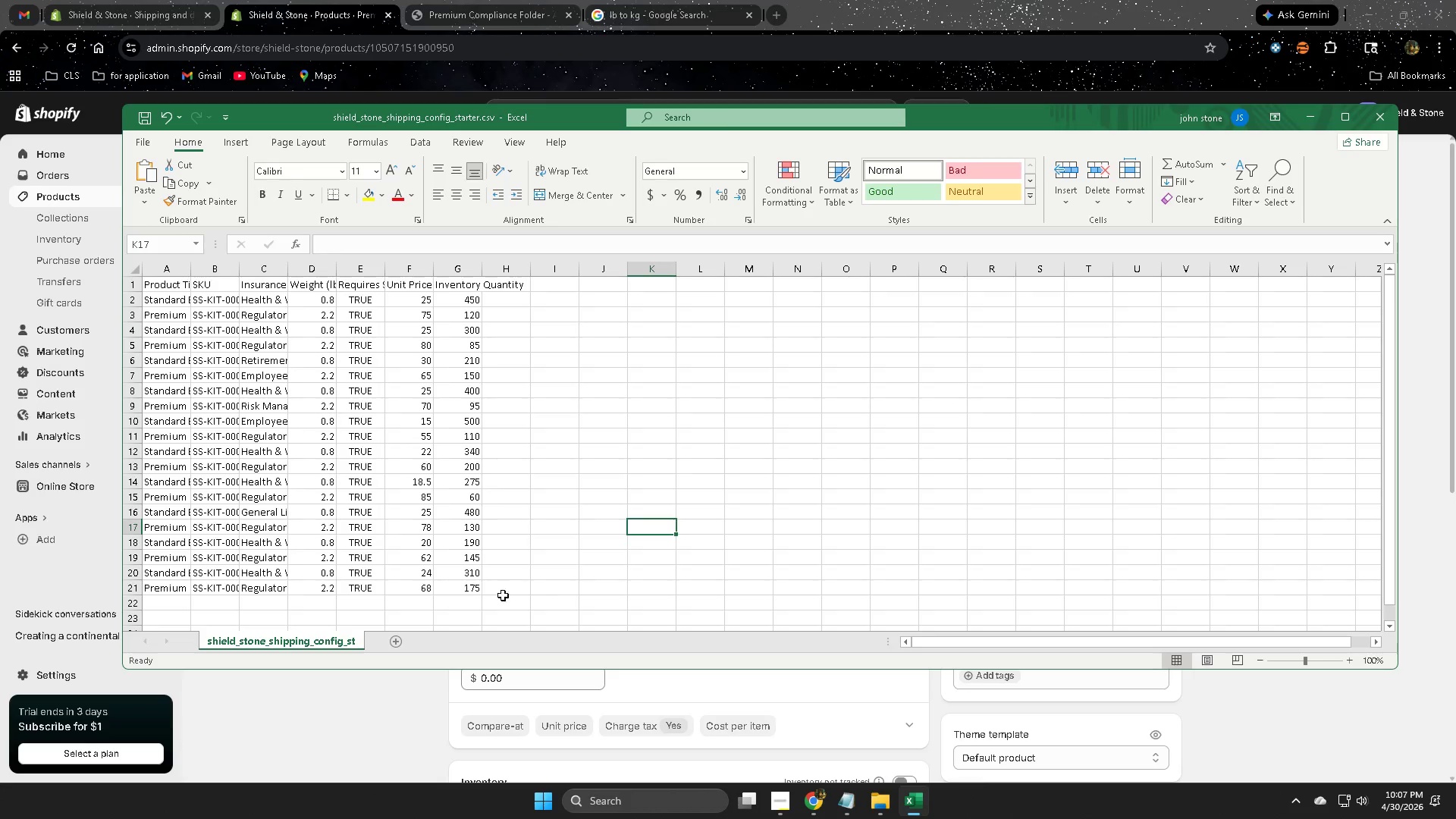 
double_click([413, 590])
 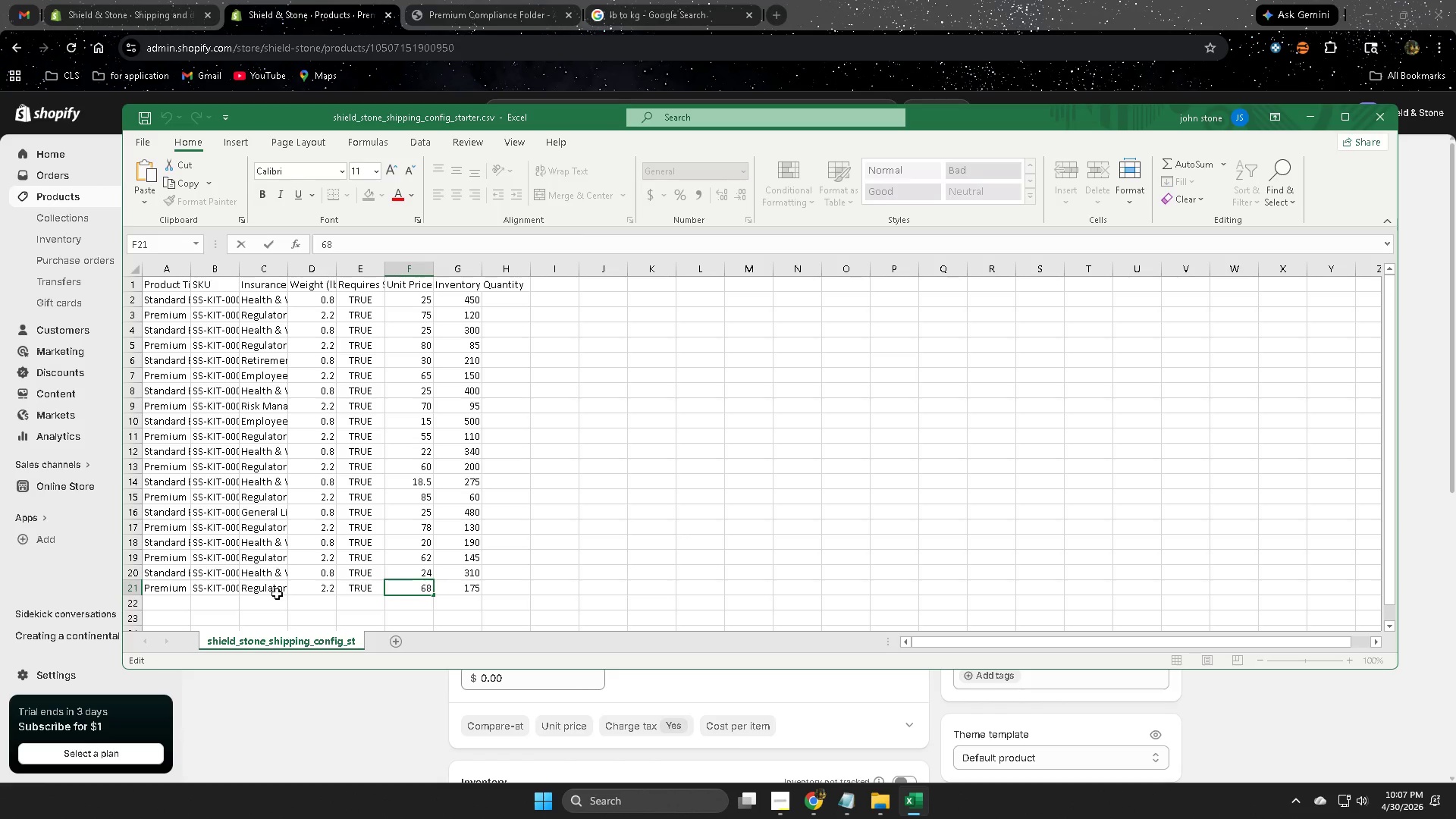 
key(Control+A)
 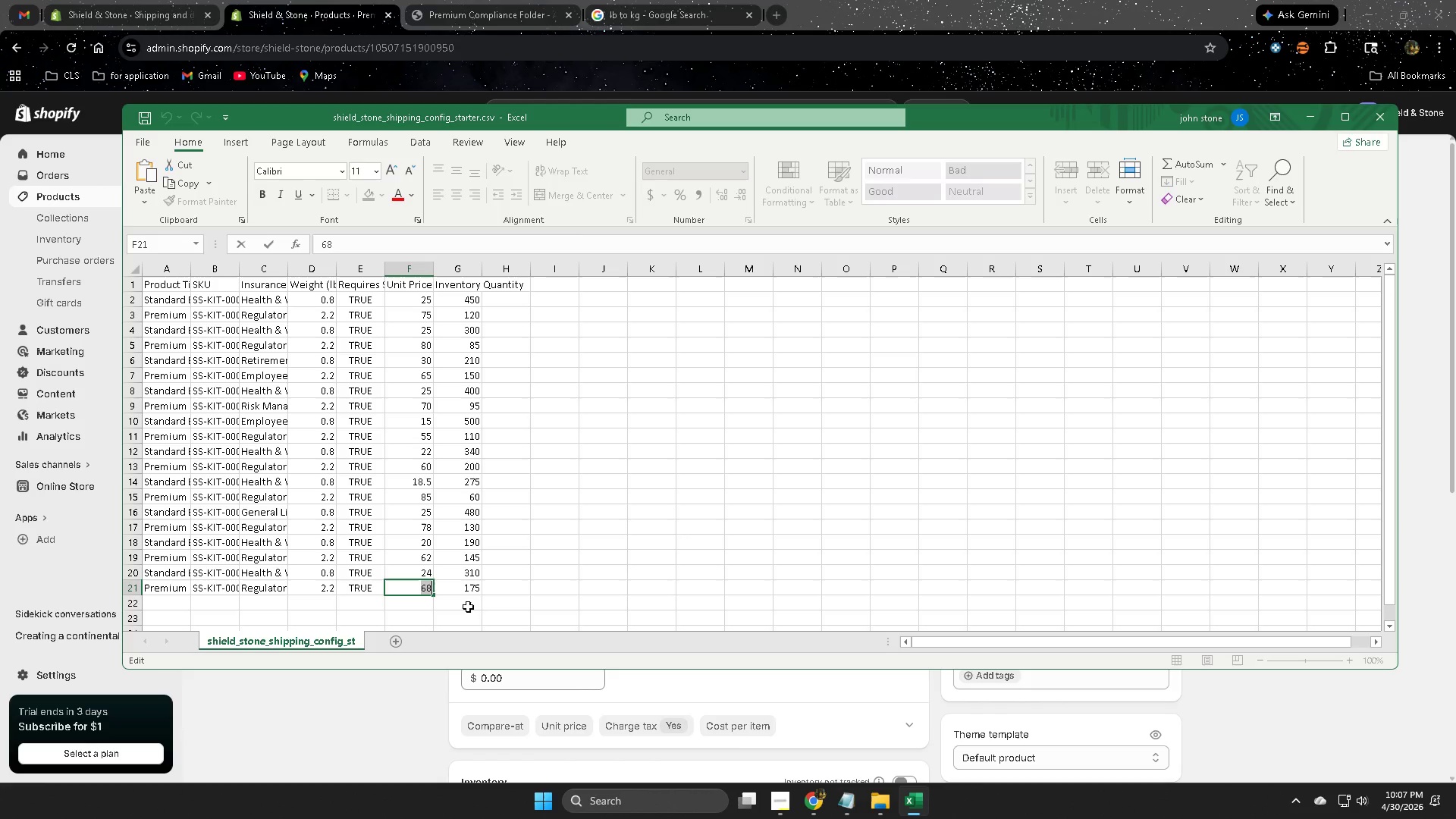 
key(Control+C)
 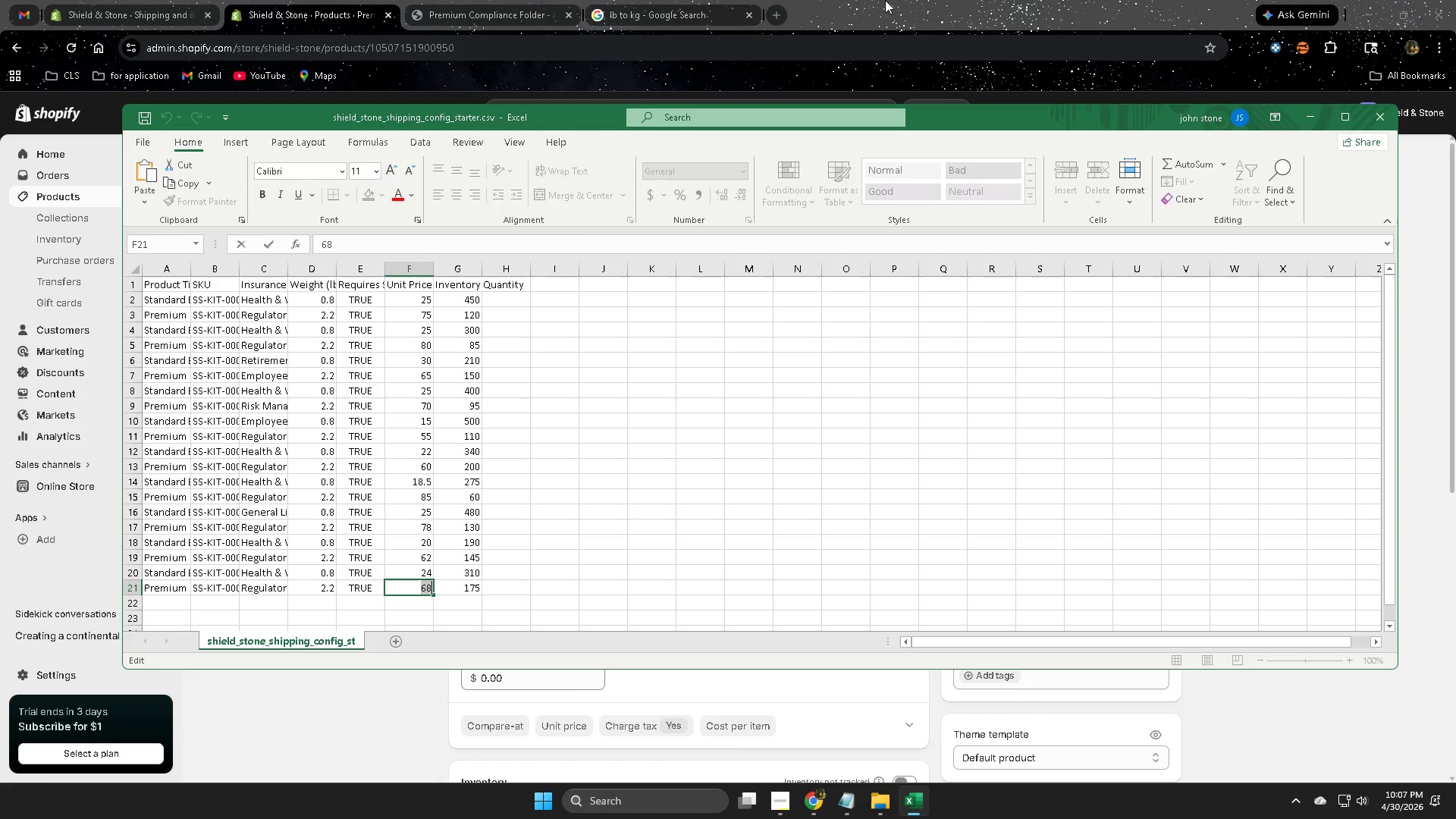 
left_click([886, 0])
 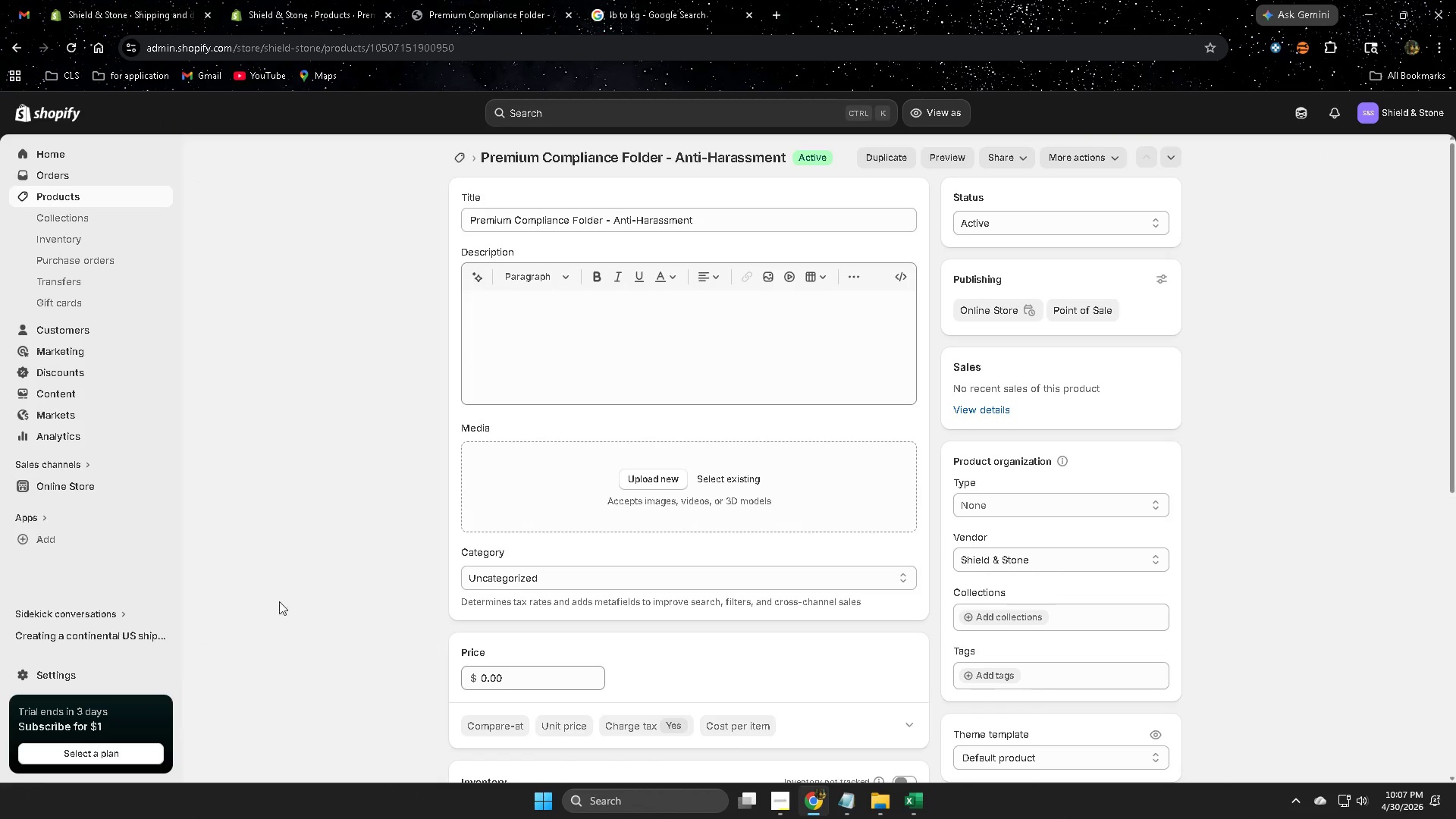 
scroll: coordinate [259, 612], scroll_direction: up, amount: 2.0
 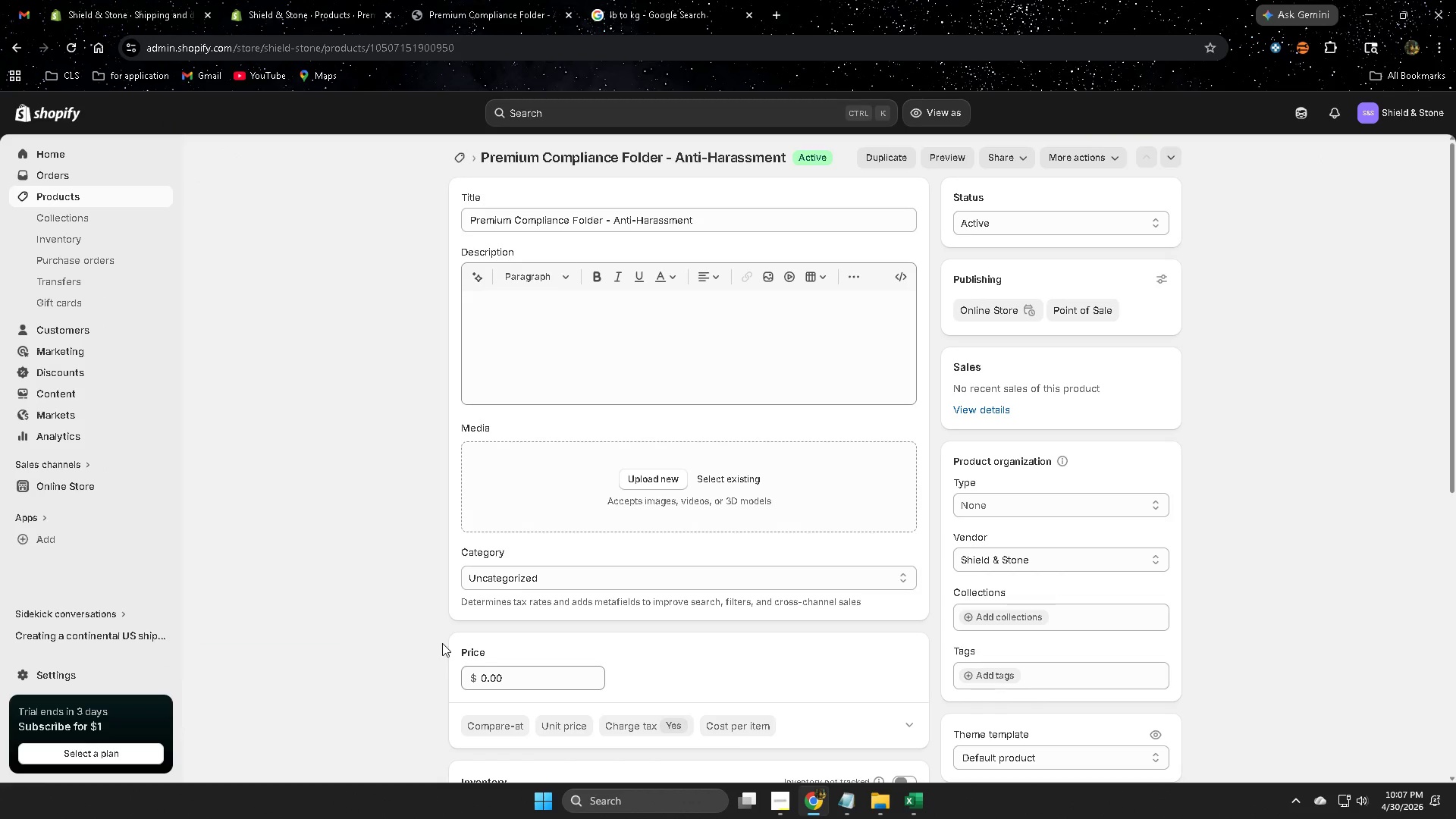 
wait(8.53)
 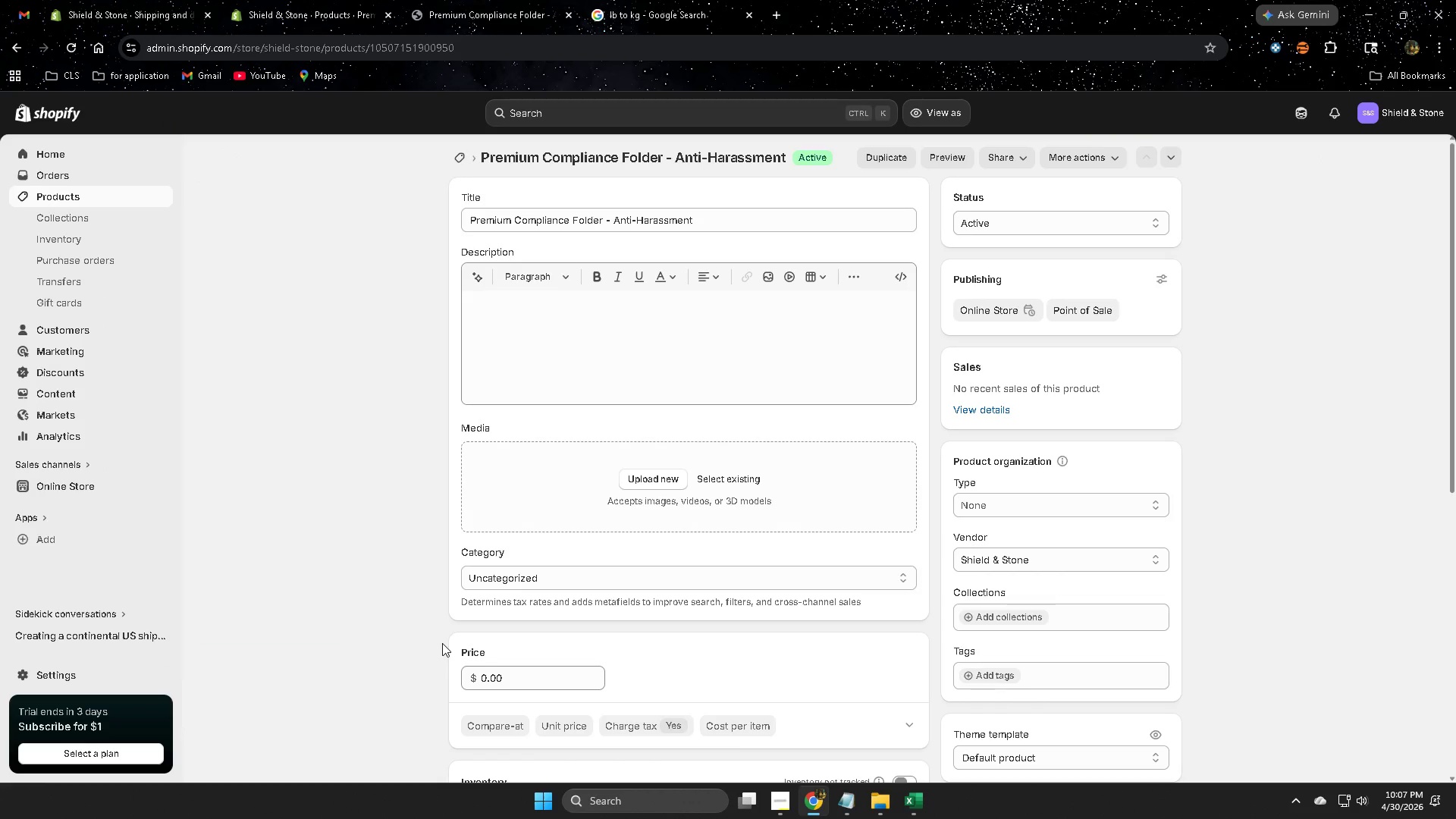 
left_click([556, 676])
 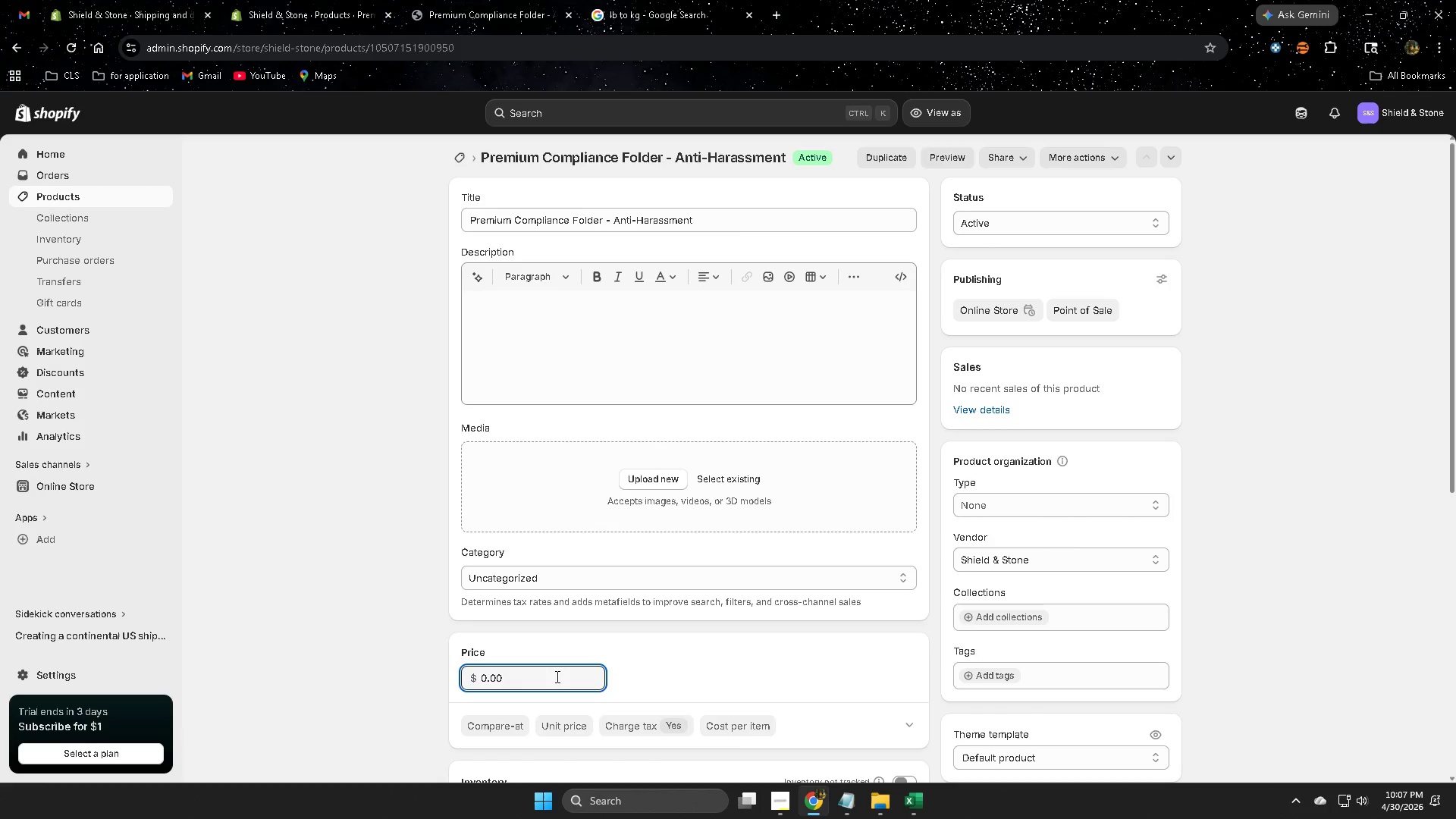 
double_click([556, 676])
 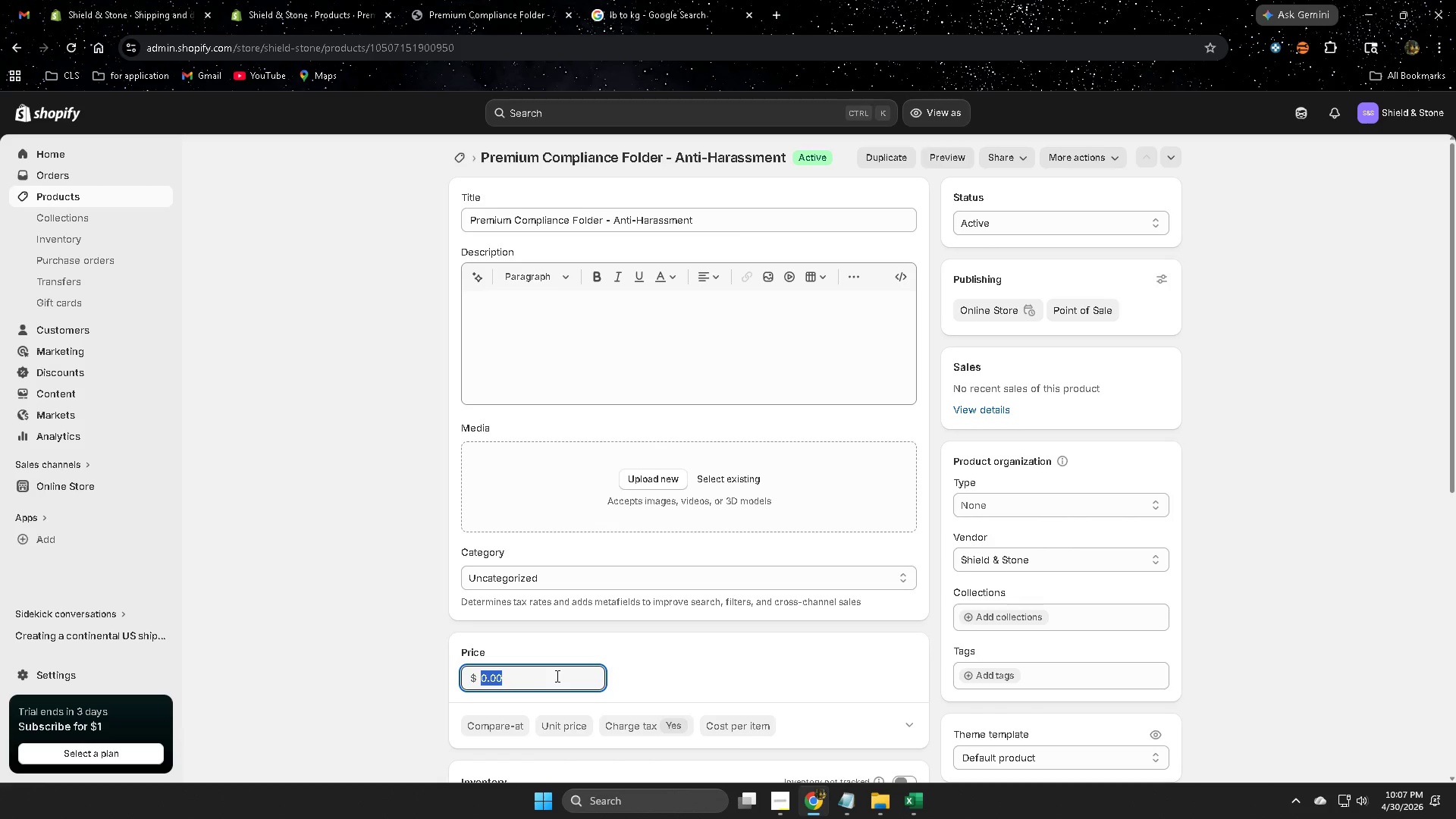 
key(Control+V)
 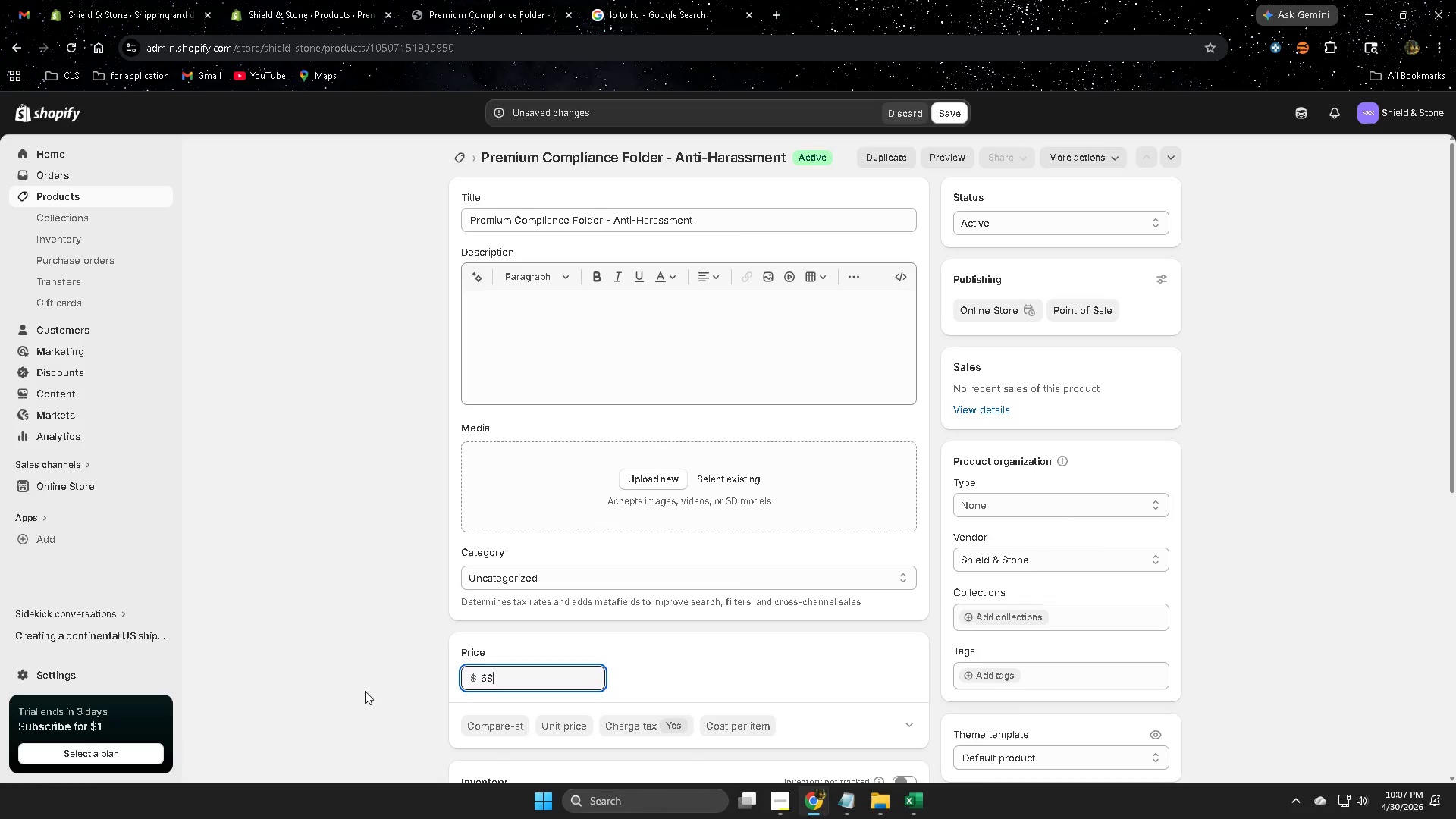 
left_click([369, 685])
 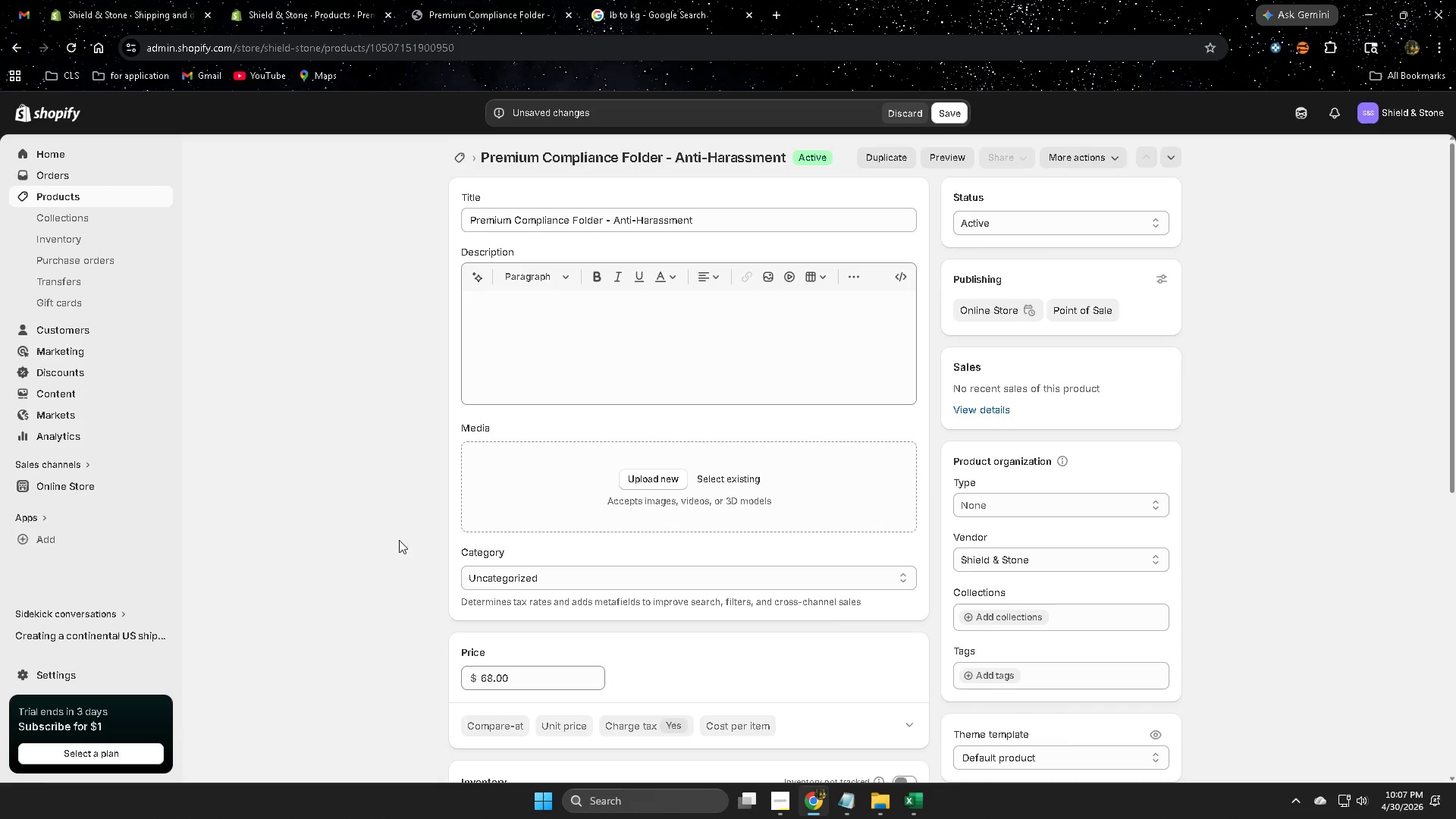 
scroll: coordinate [865, 683], scroll_direction: down, amount: 4.0
 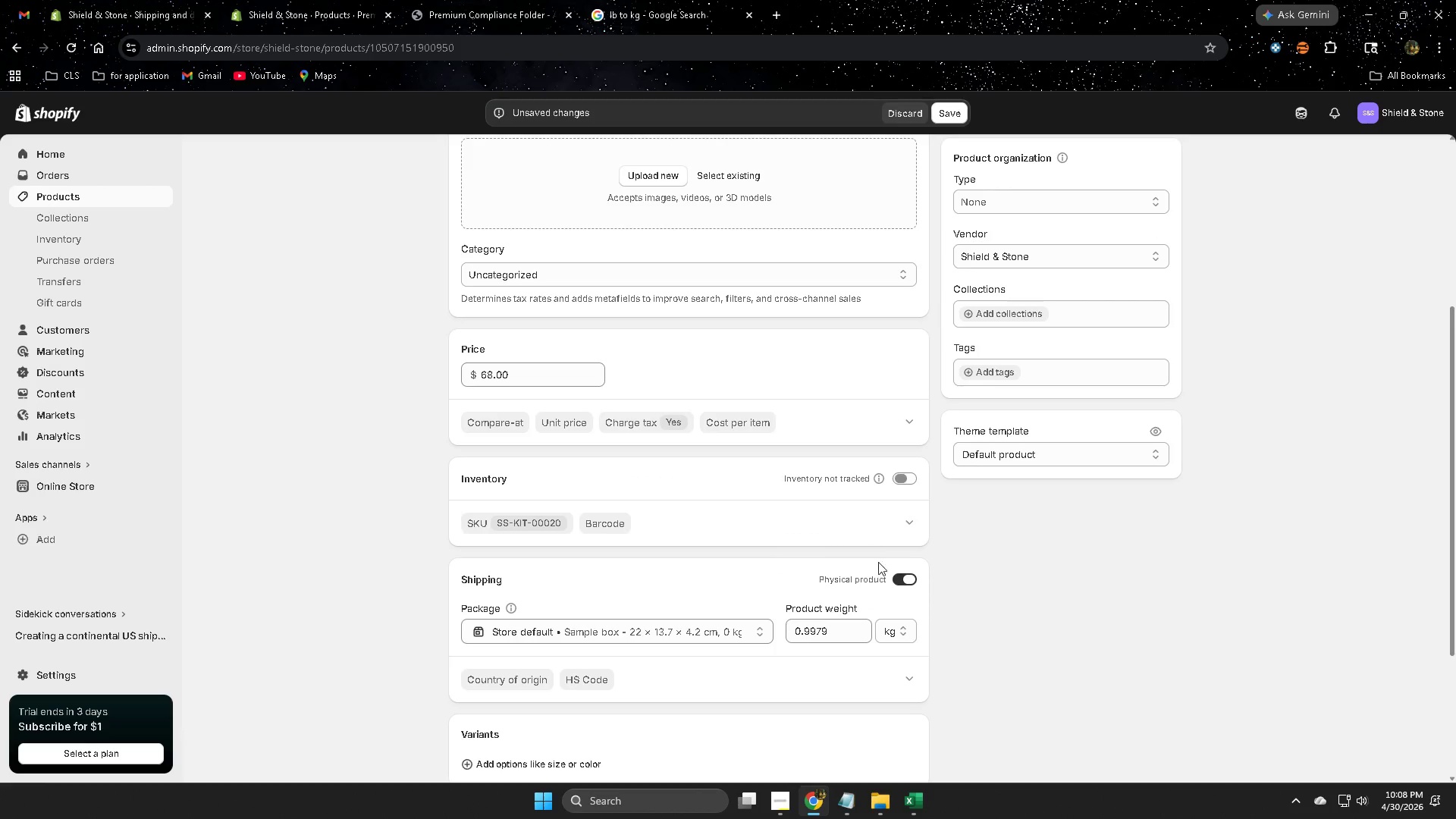 
left_click([912, 521])
 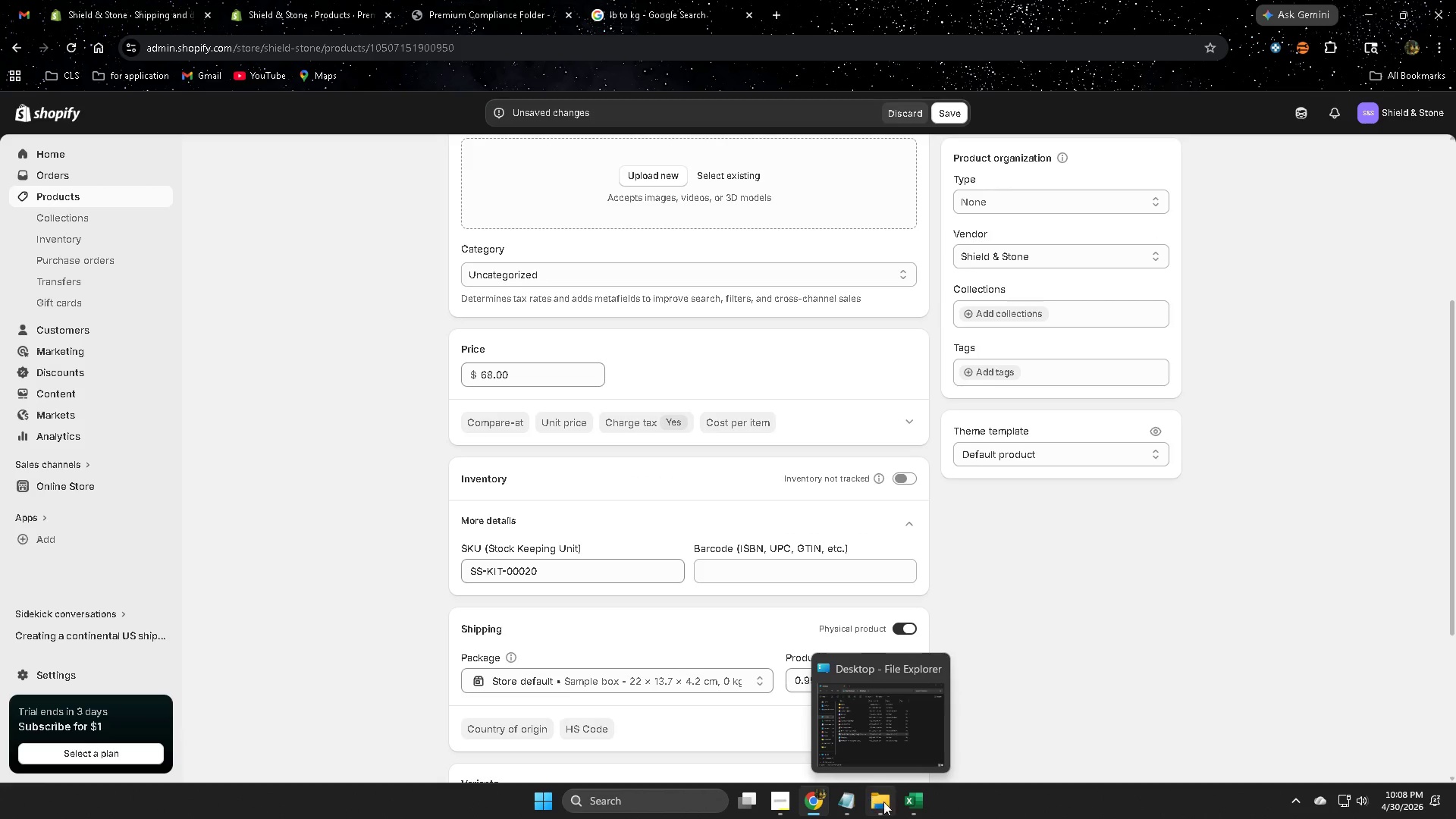 
left_click([917, 796])
 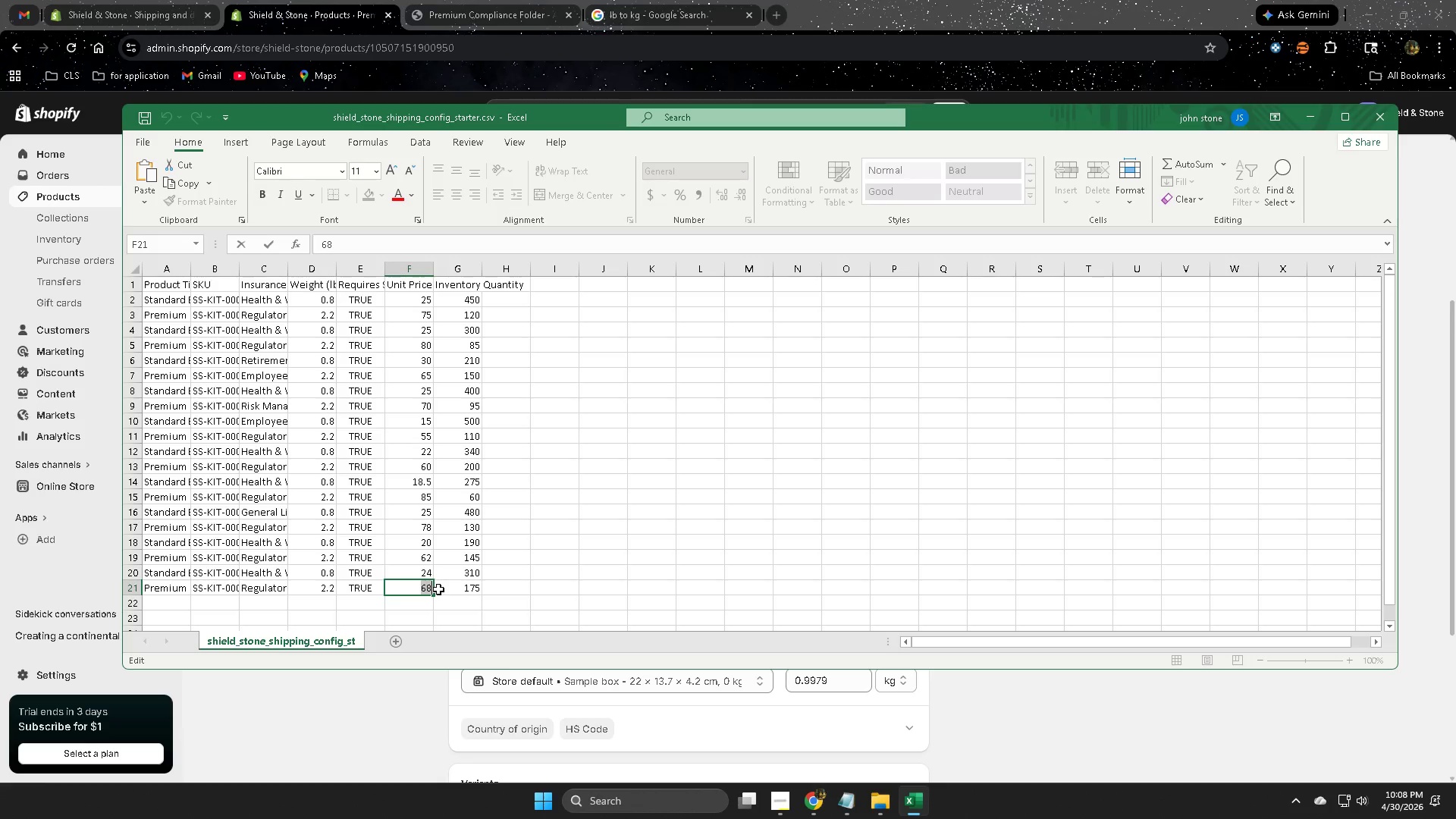 
double_click([457, 592])
 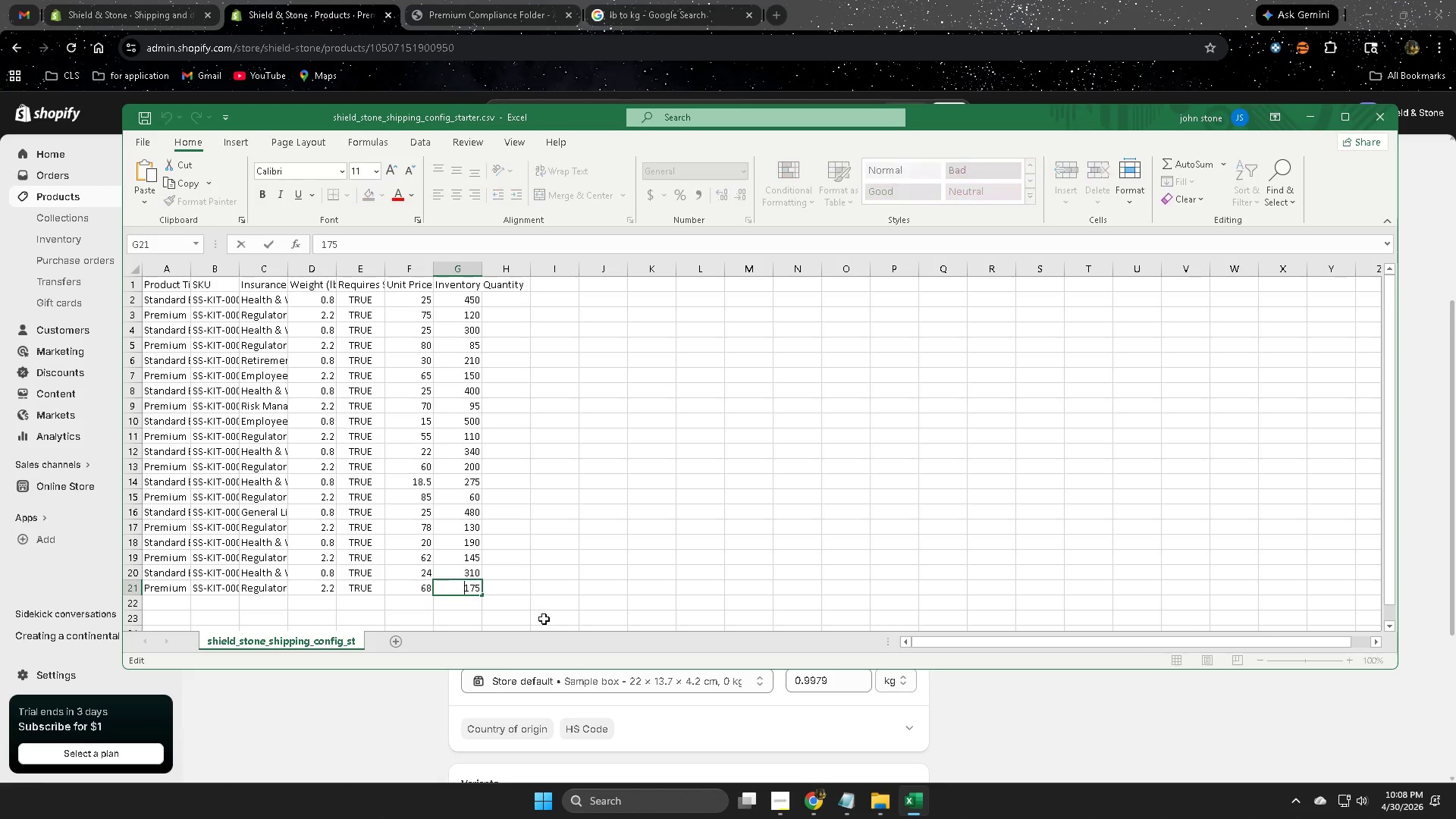 
key(Control+A)
 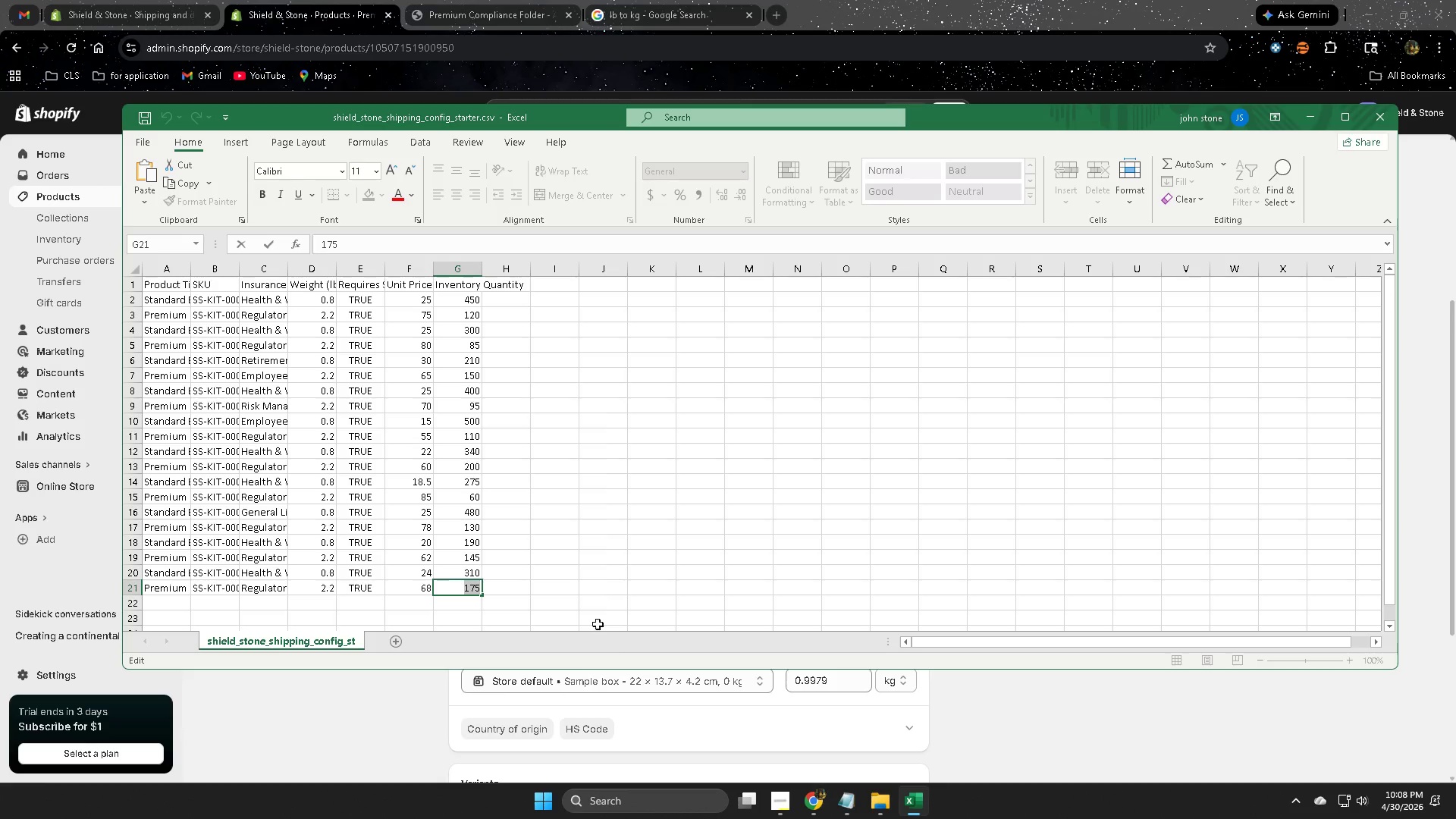 
key(Control+C)
 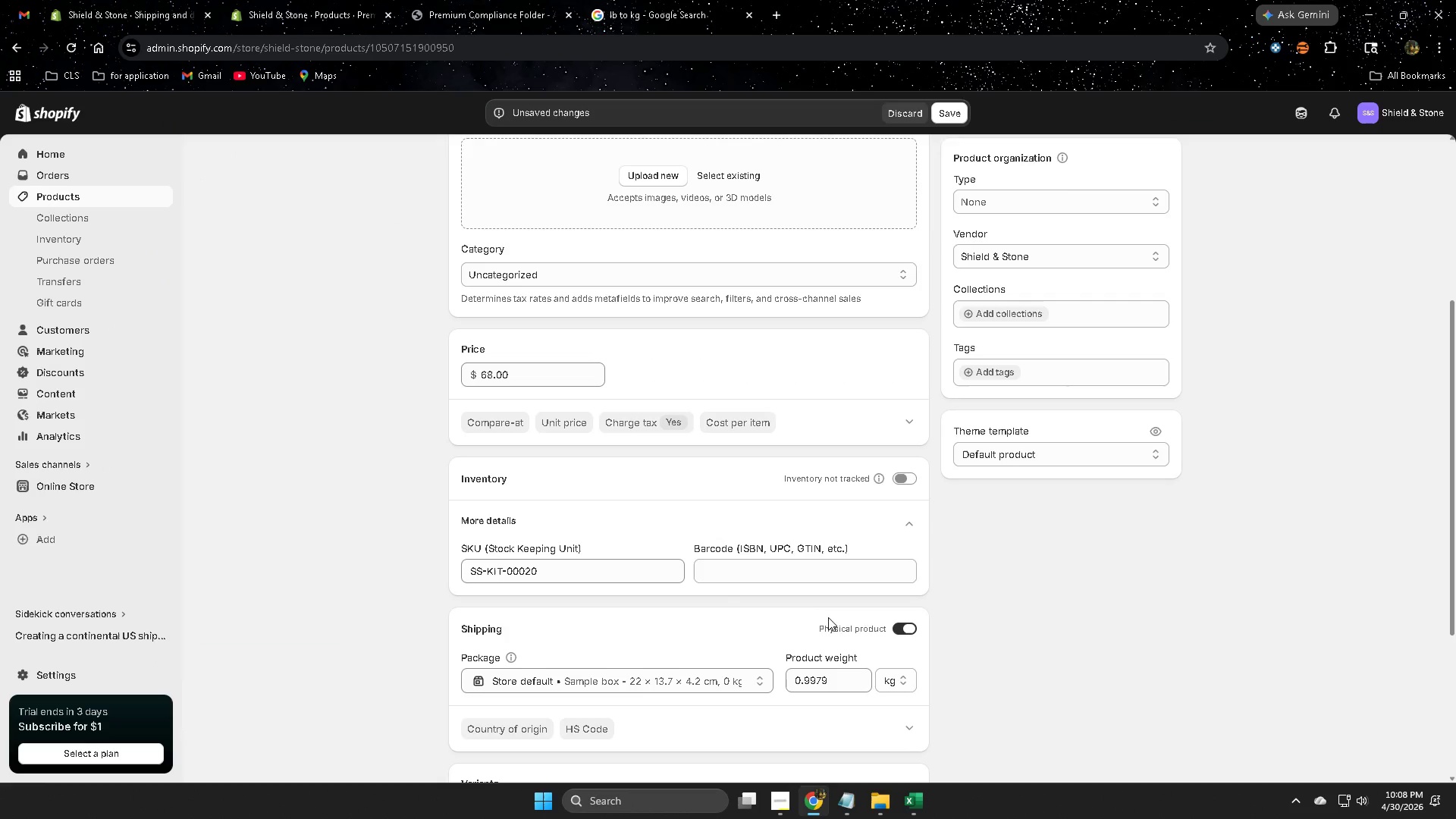 
left_click([894, 486])
 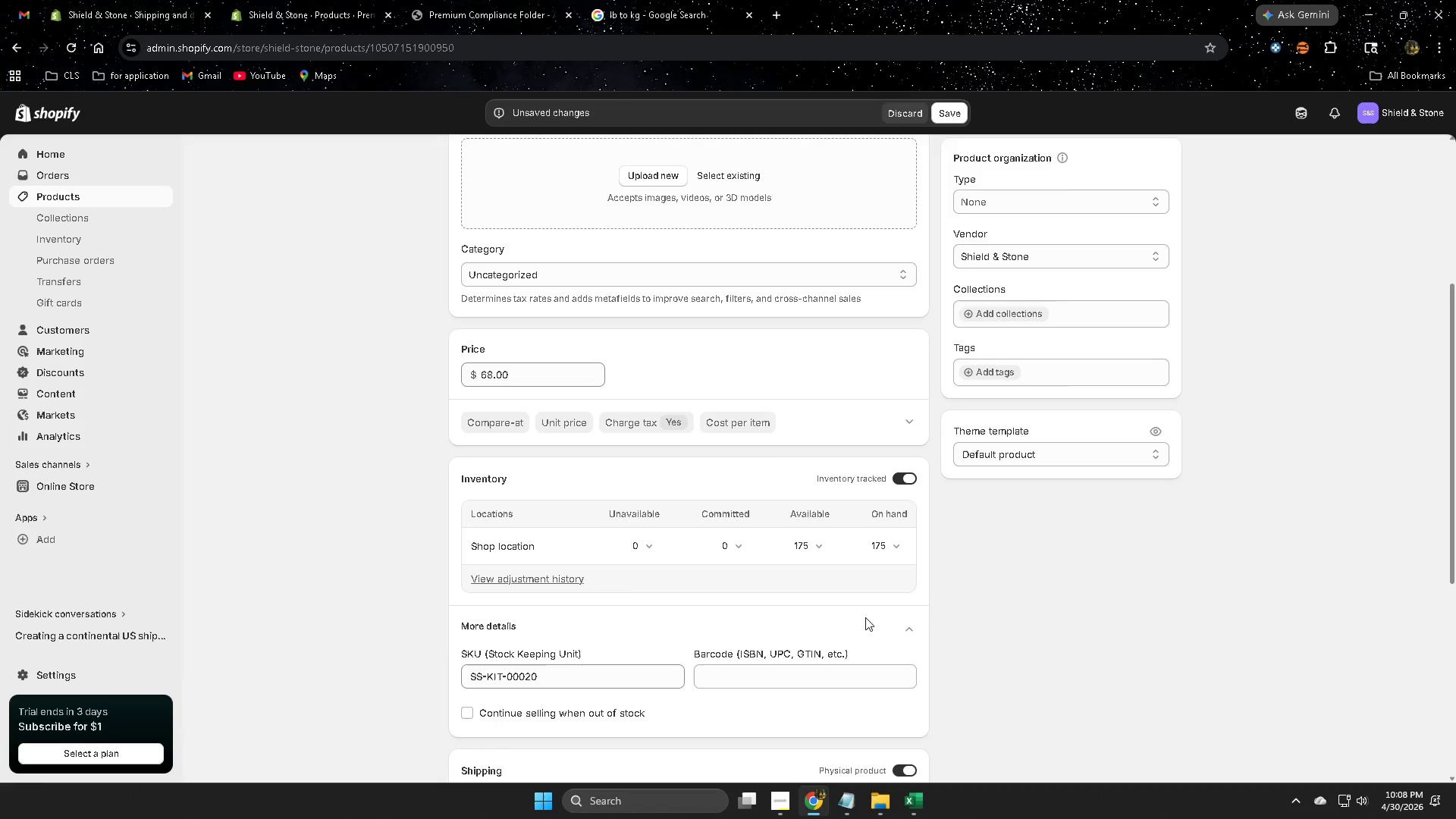 
scroll: coordinate [688, 626], scroll_direction: down, amount: 1.0
 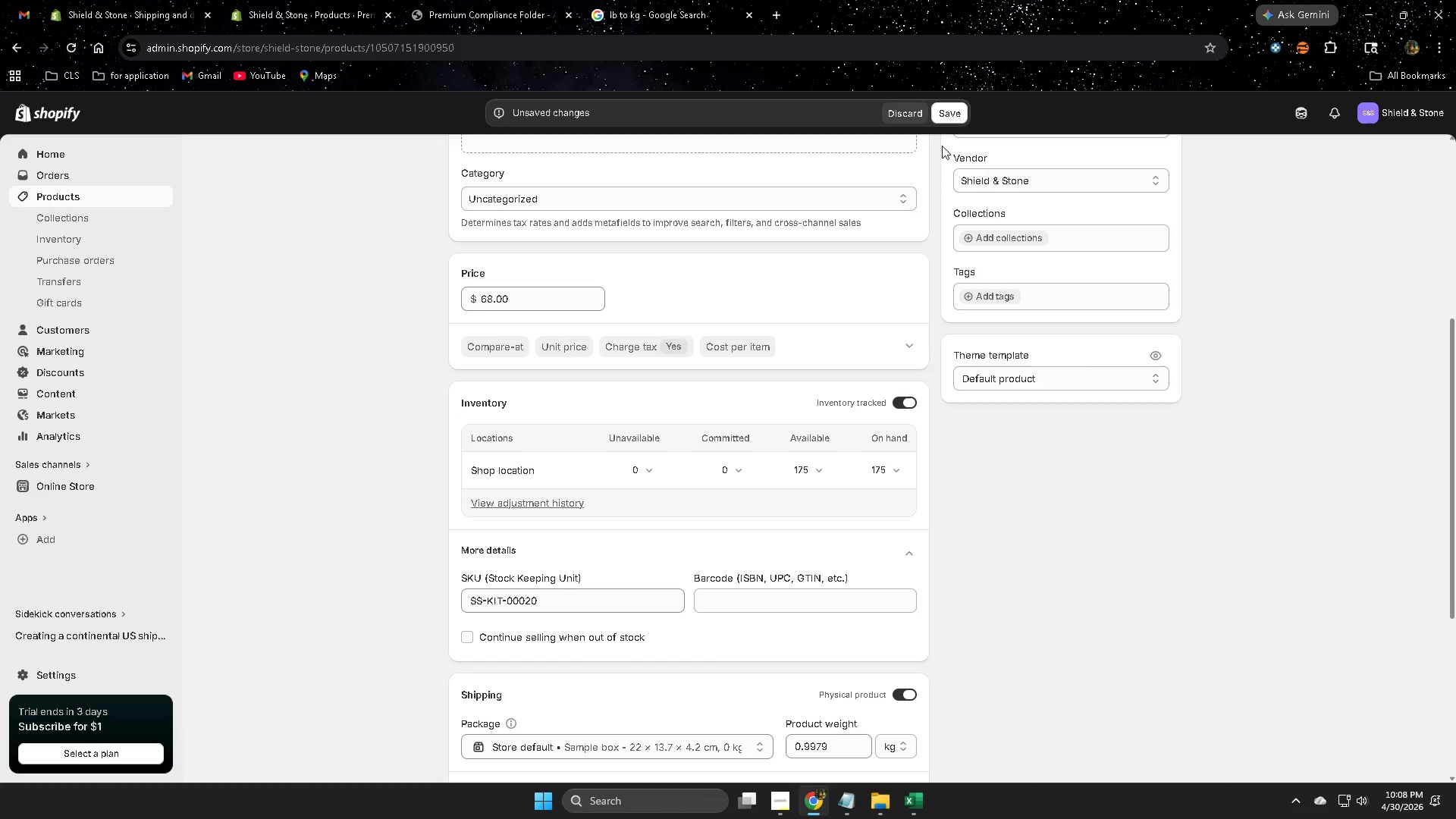 
left_click([369, 571])
 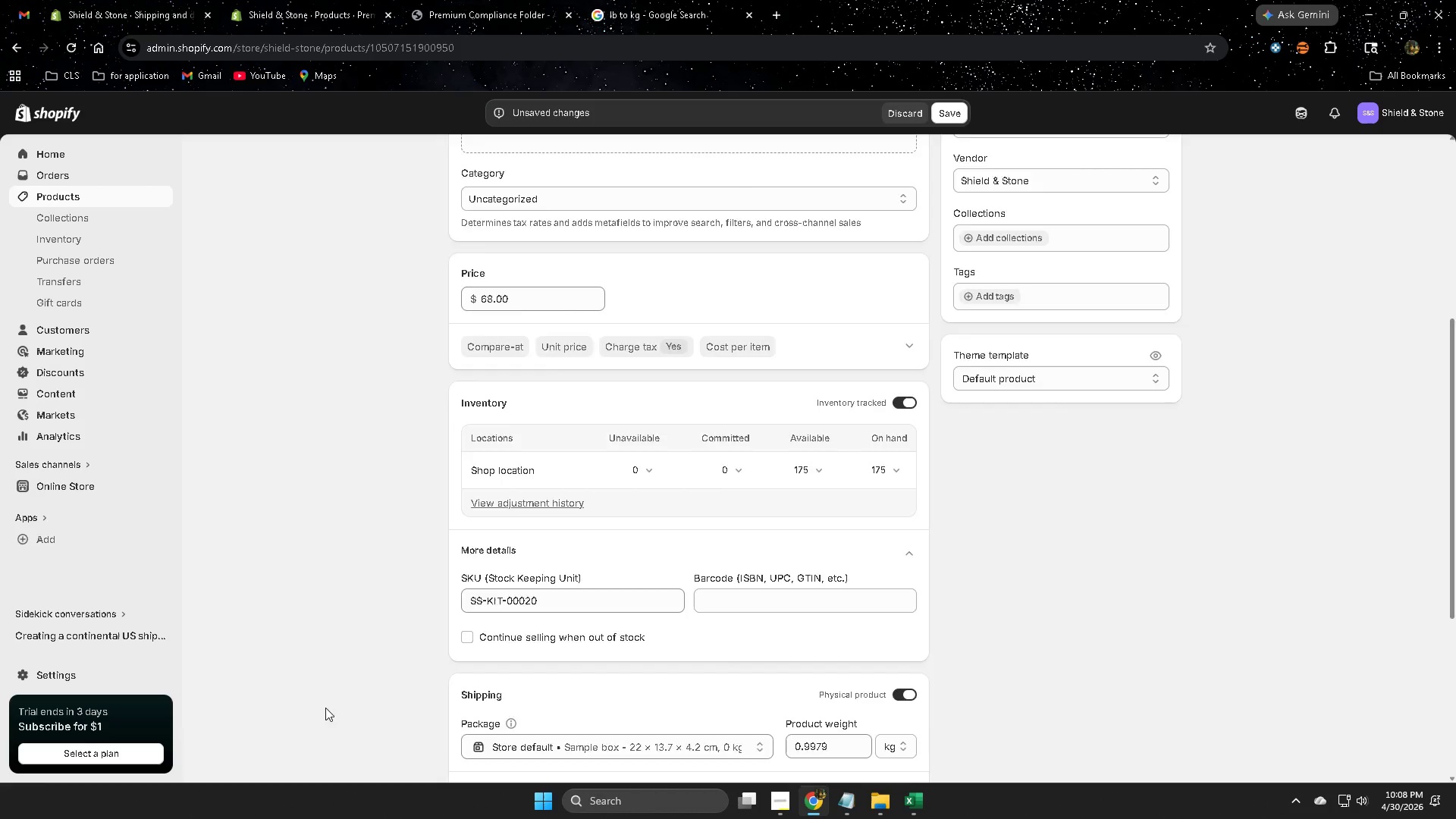 
scroll: coordinate [341, 699], scroll_direction: up, amount: 5.0
 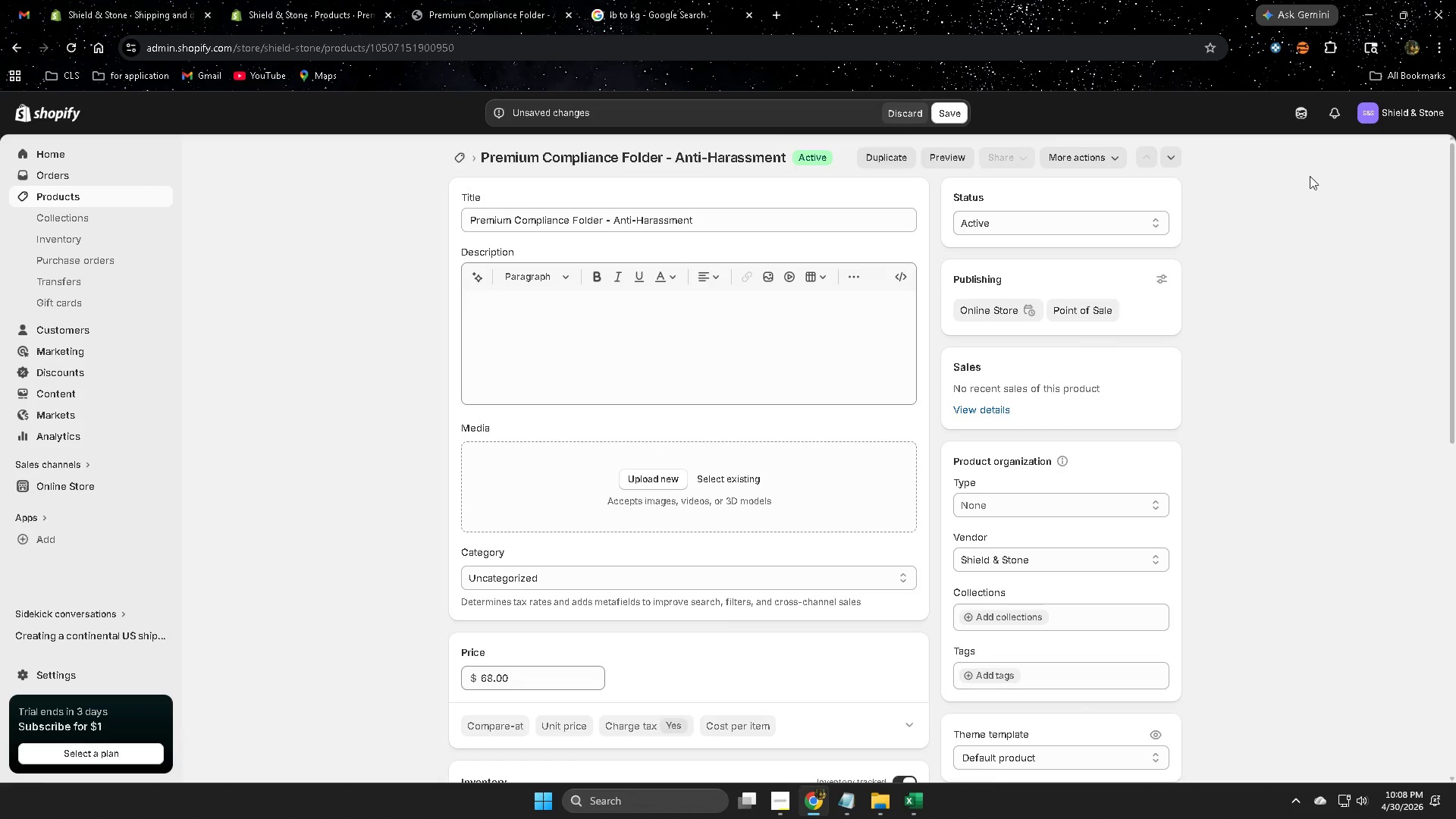 
left_click([1298, 118])
 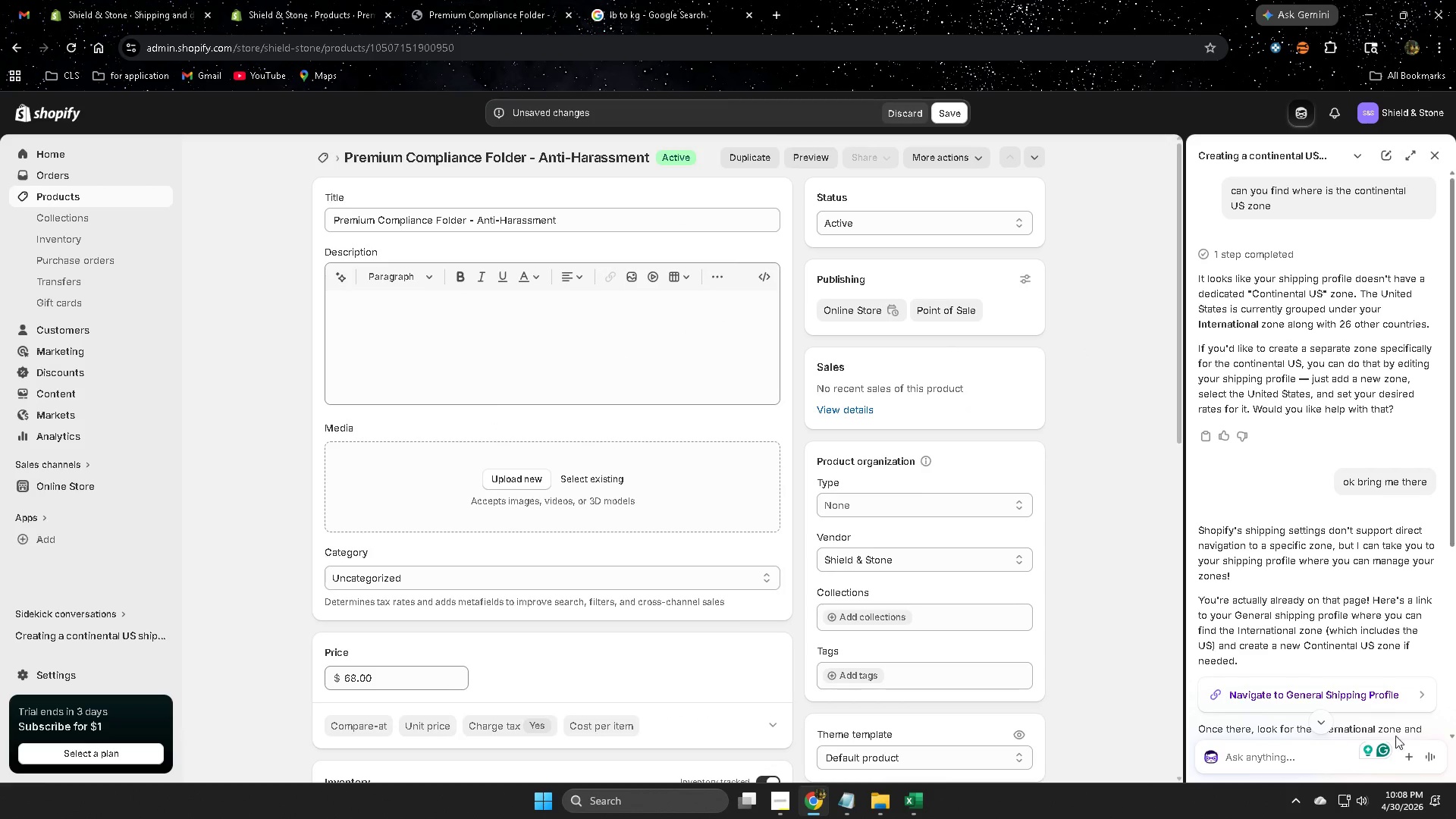 
scroll: coordinate [1395, 692], scroll_direction: down, amount: 6.0